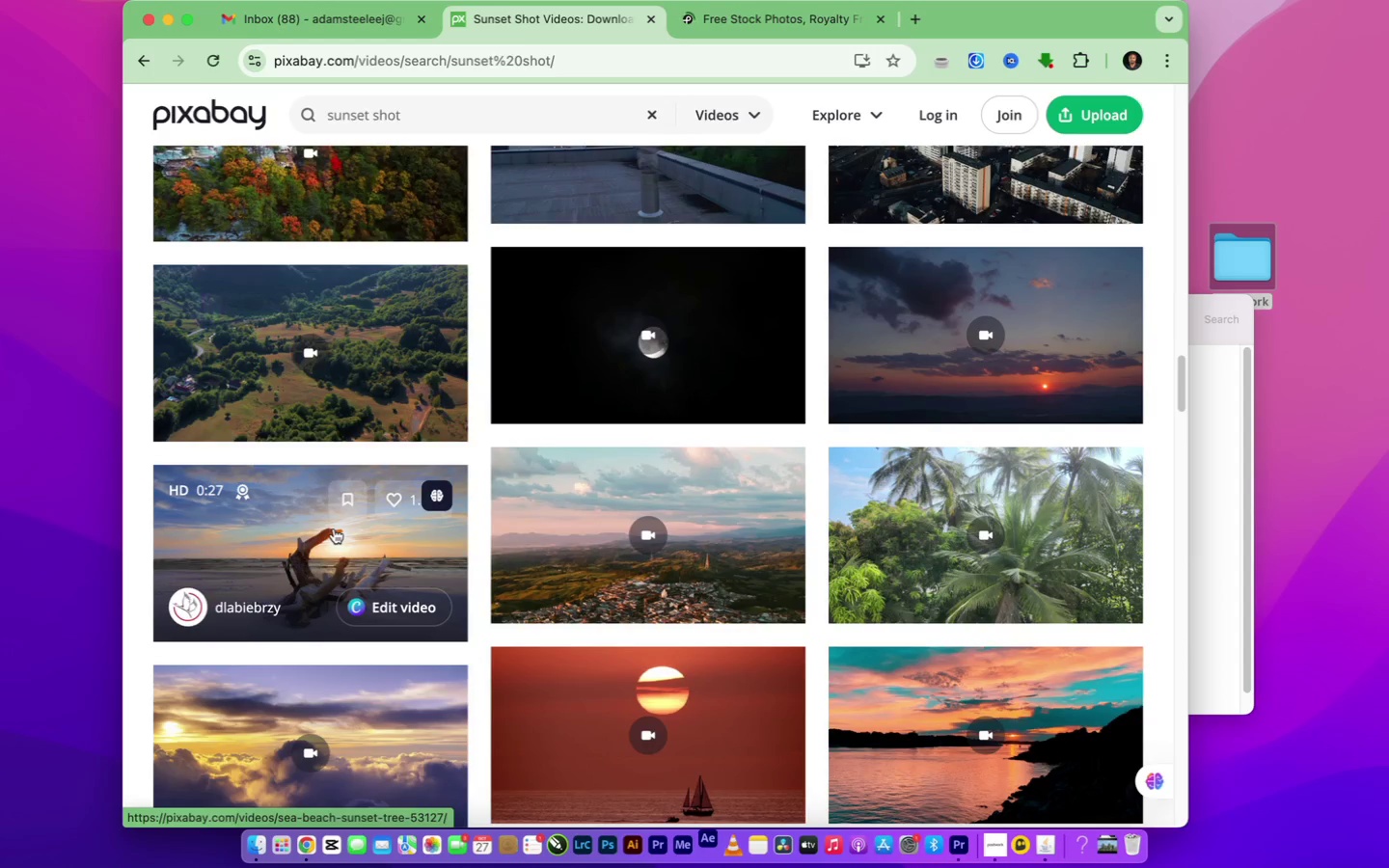 
scroll: coordinate [347, 528], scroll_direction: down, amount: 13.0
 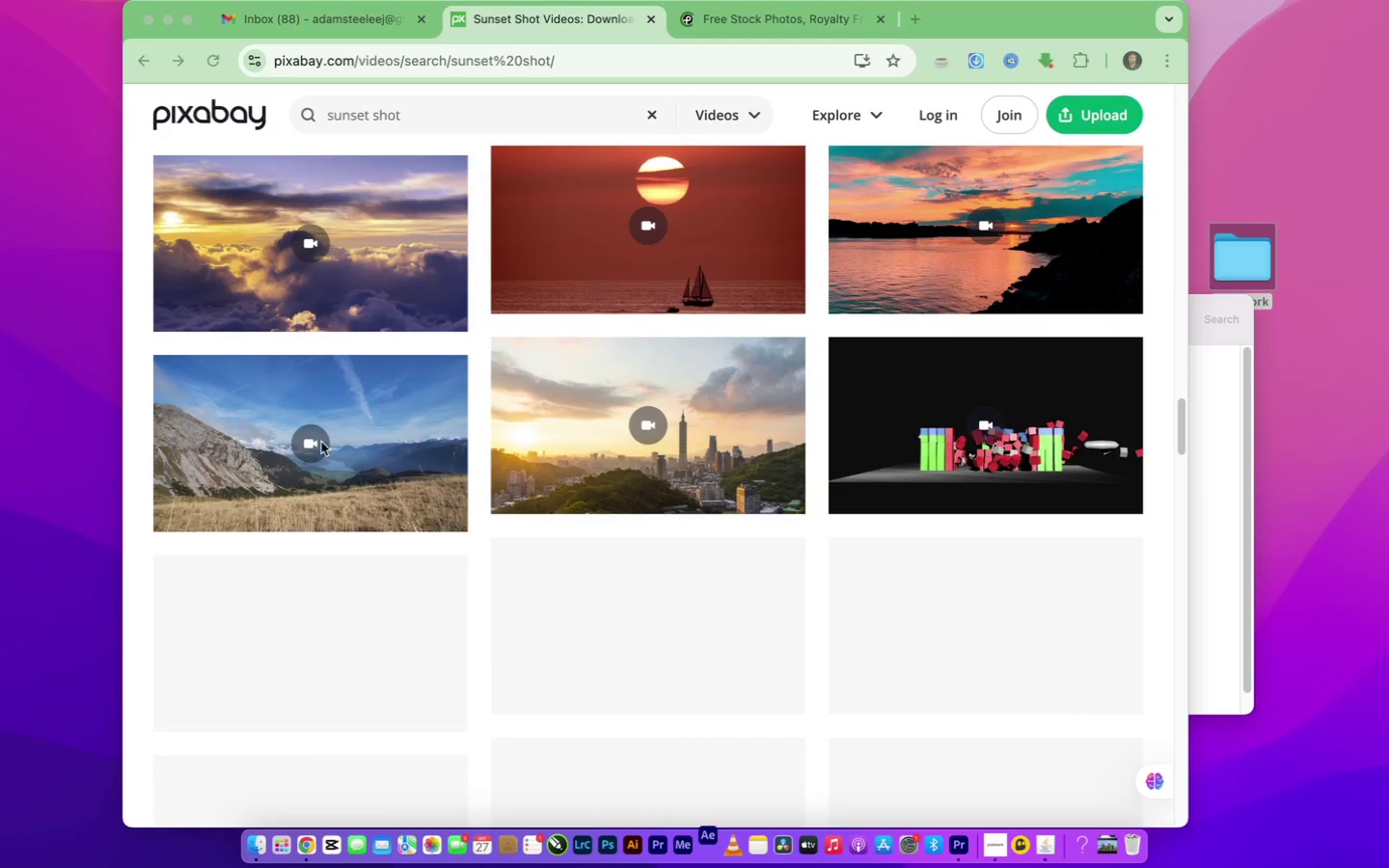 
scroll: coordinate [266, 363], scroll_direction: up, amount: 95.0
 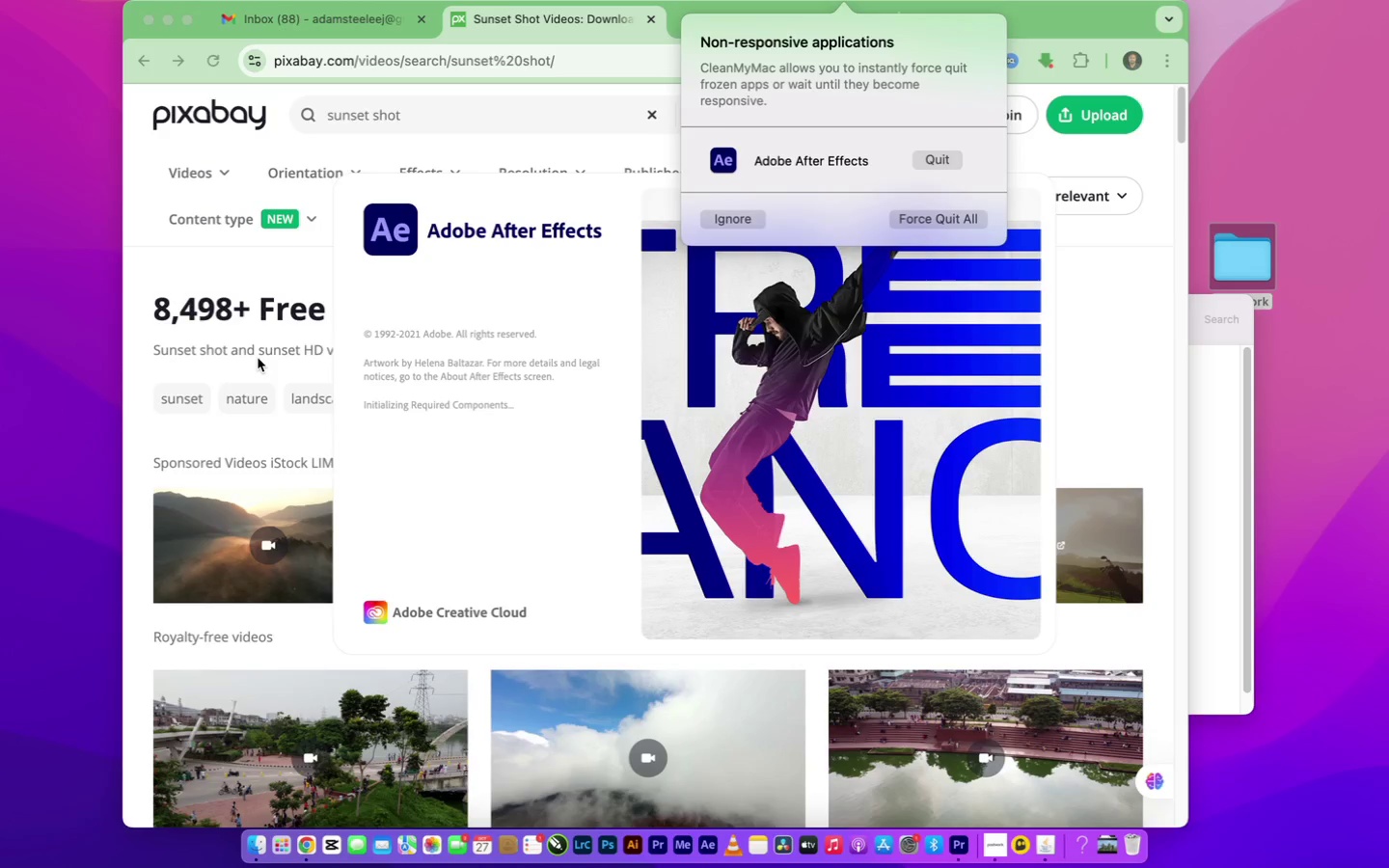 
wait(13.73)
 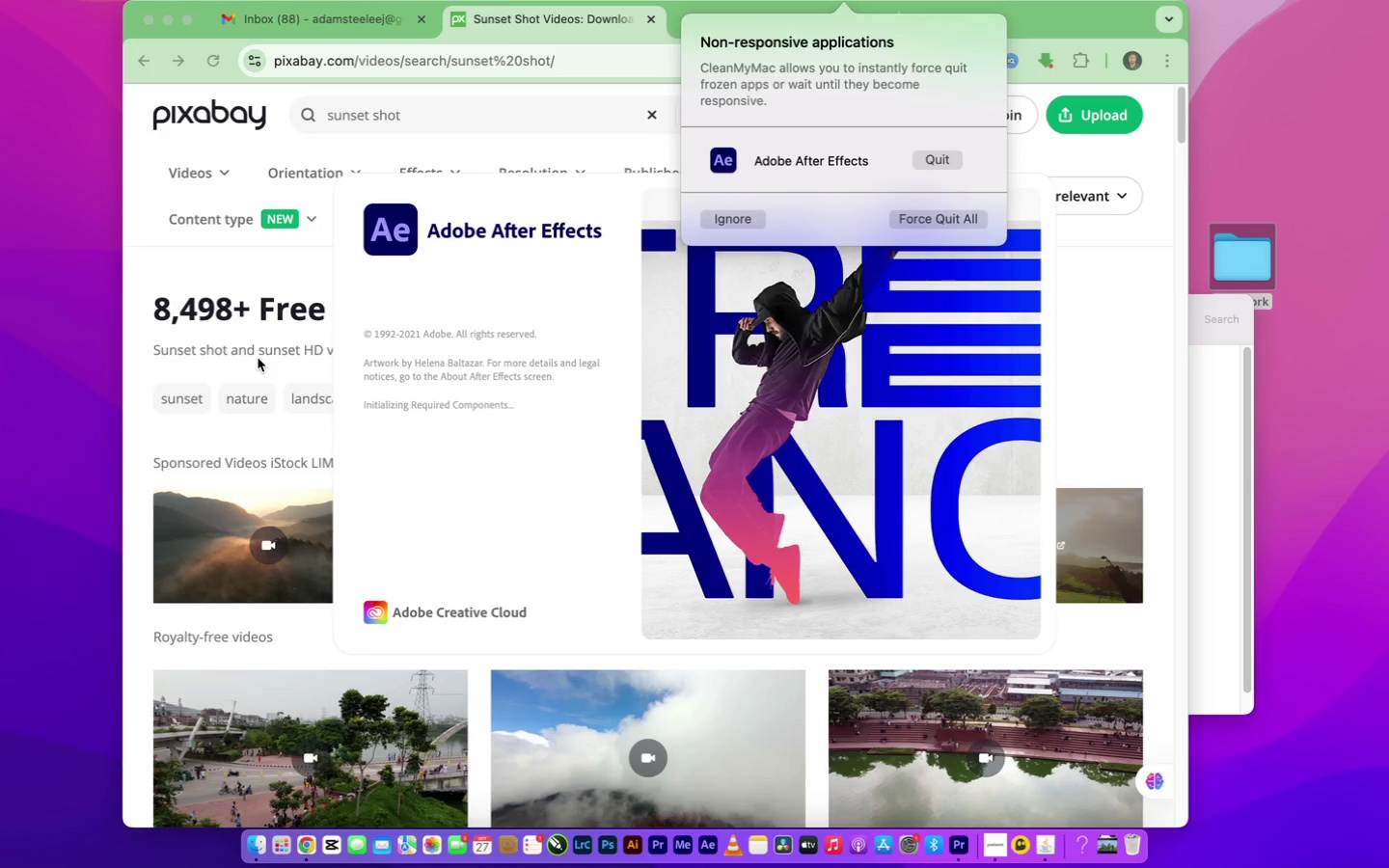 
left_click_drag(start_coordinate=[433, 115], to_coordinate=[312, 103])
 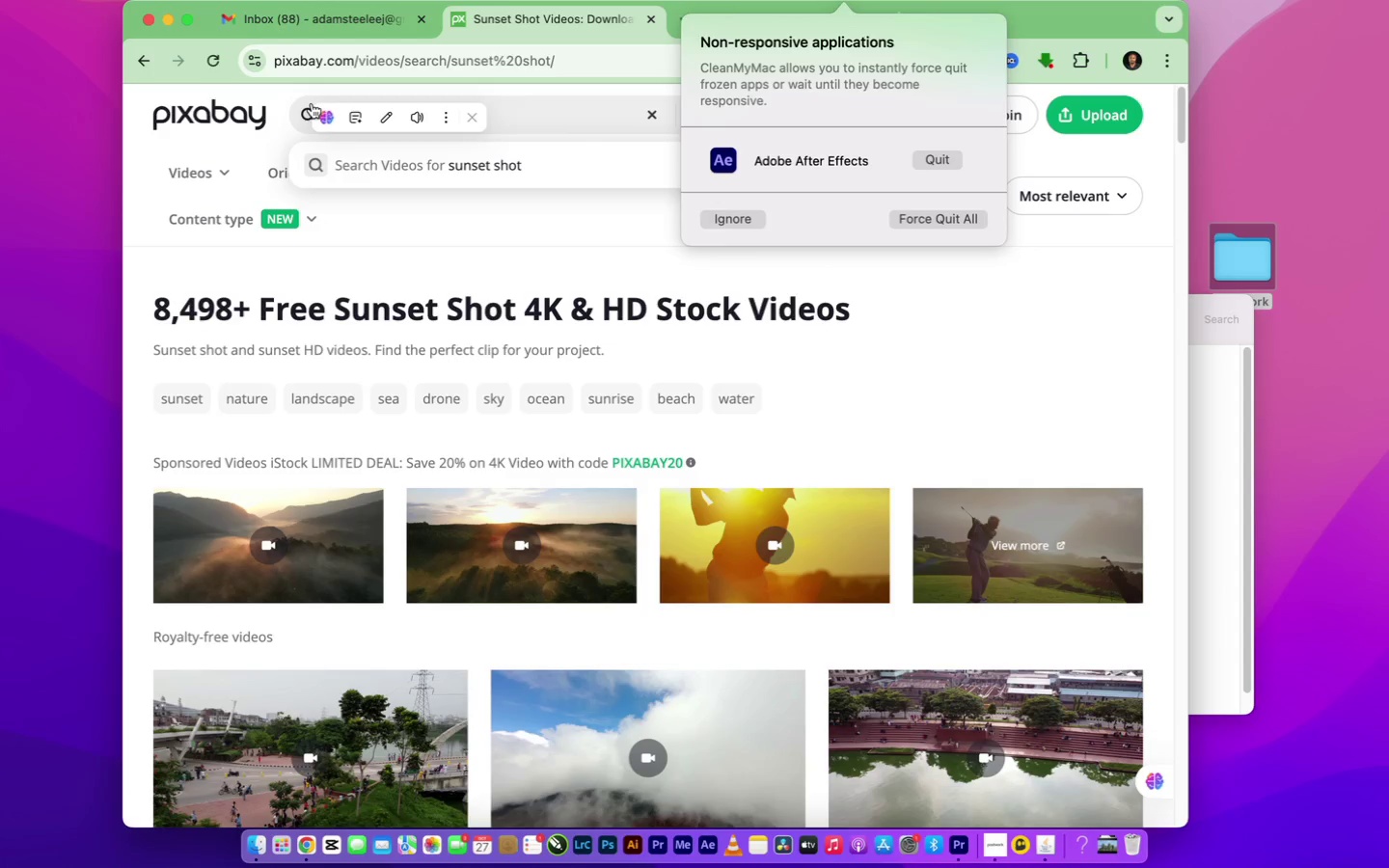 
wait(8.7)
 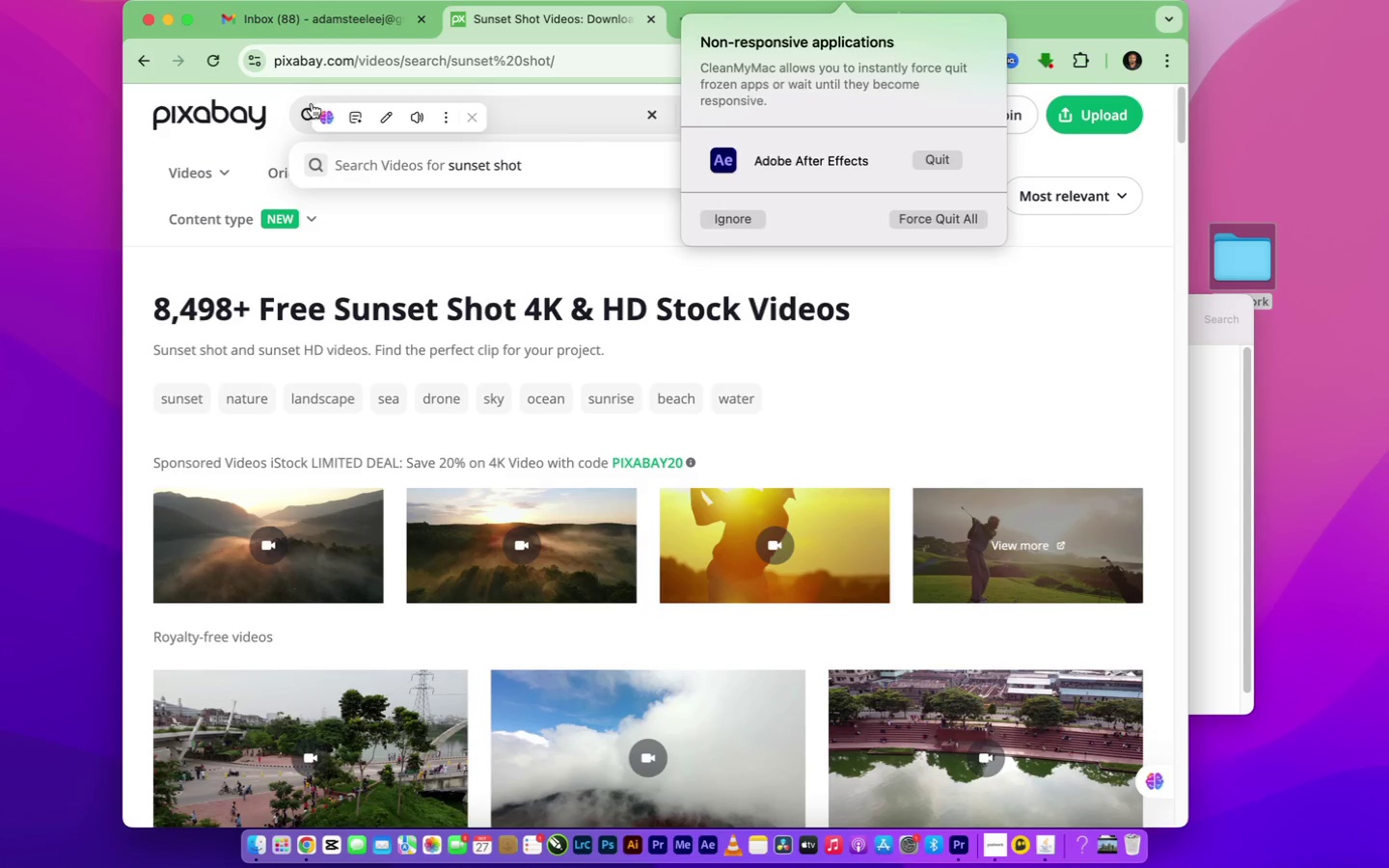 
type(watering tree)
 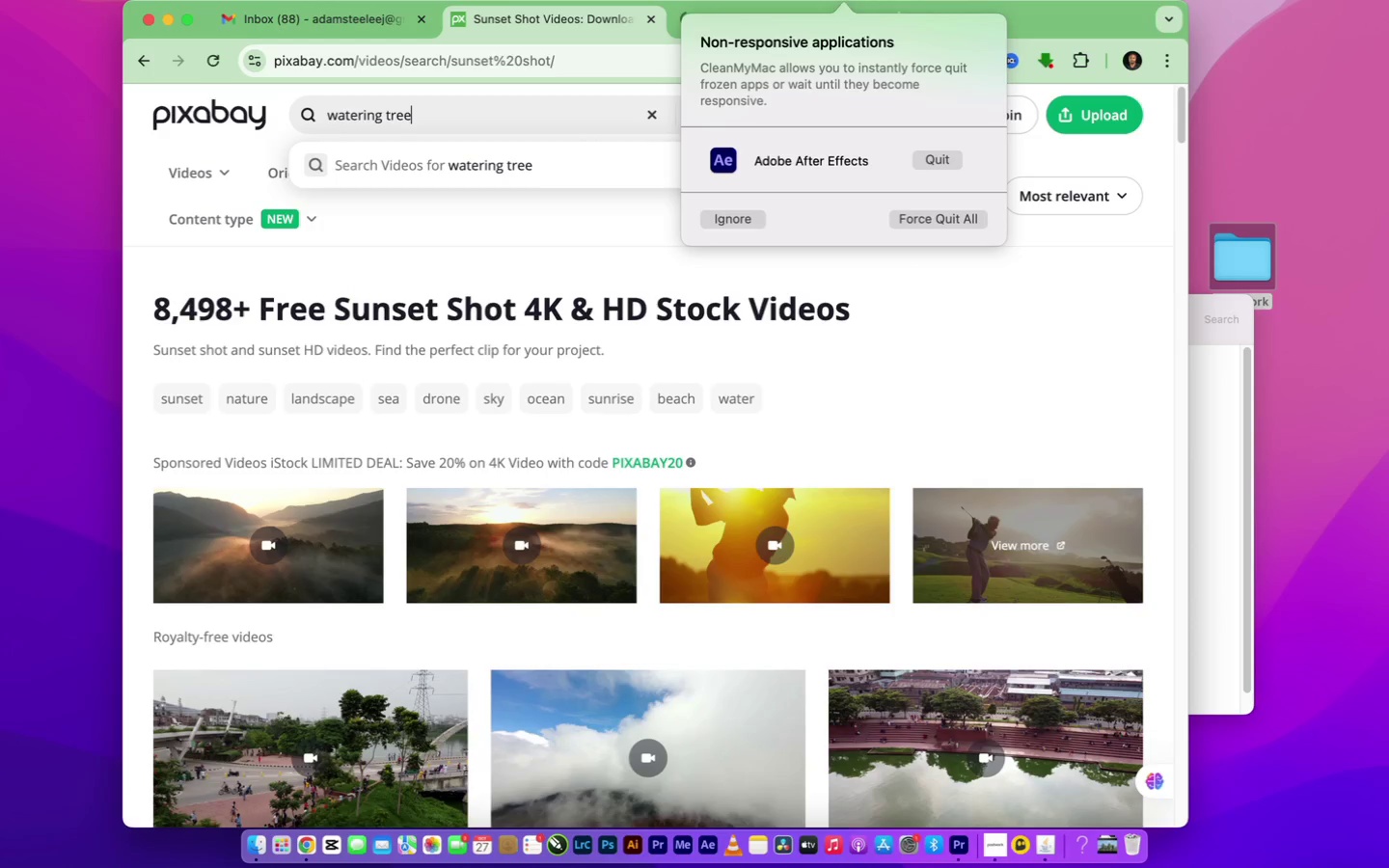 
key(Enter)
 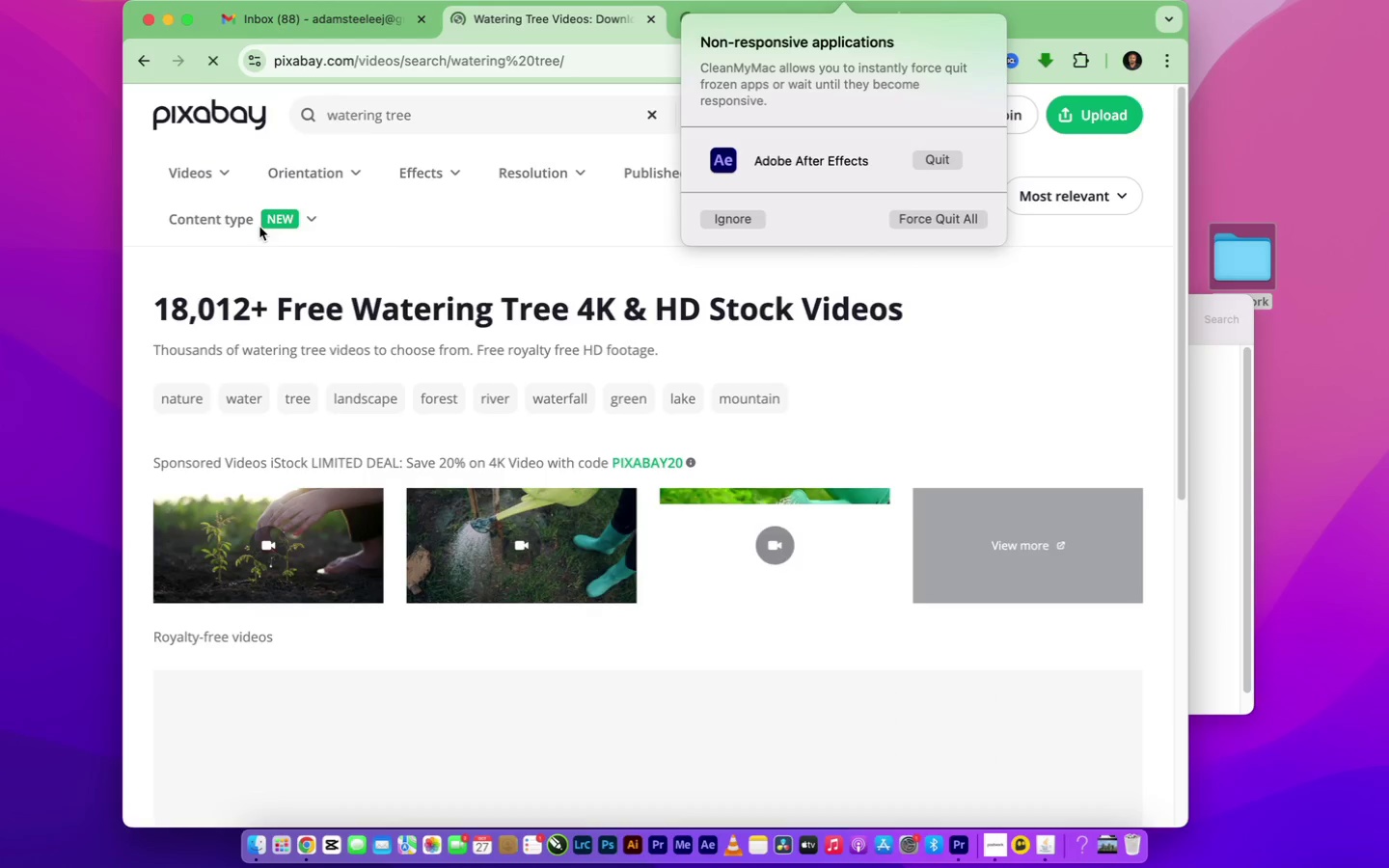 
wait(7.97)
 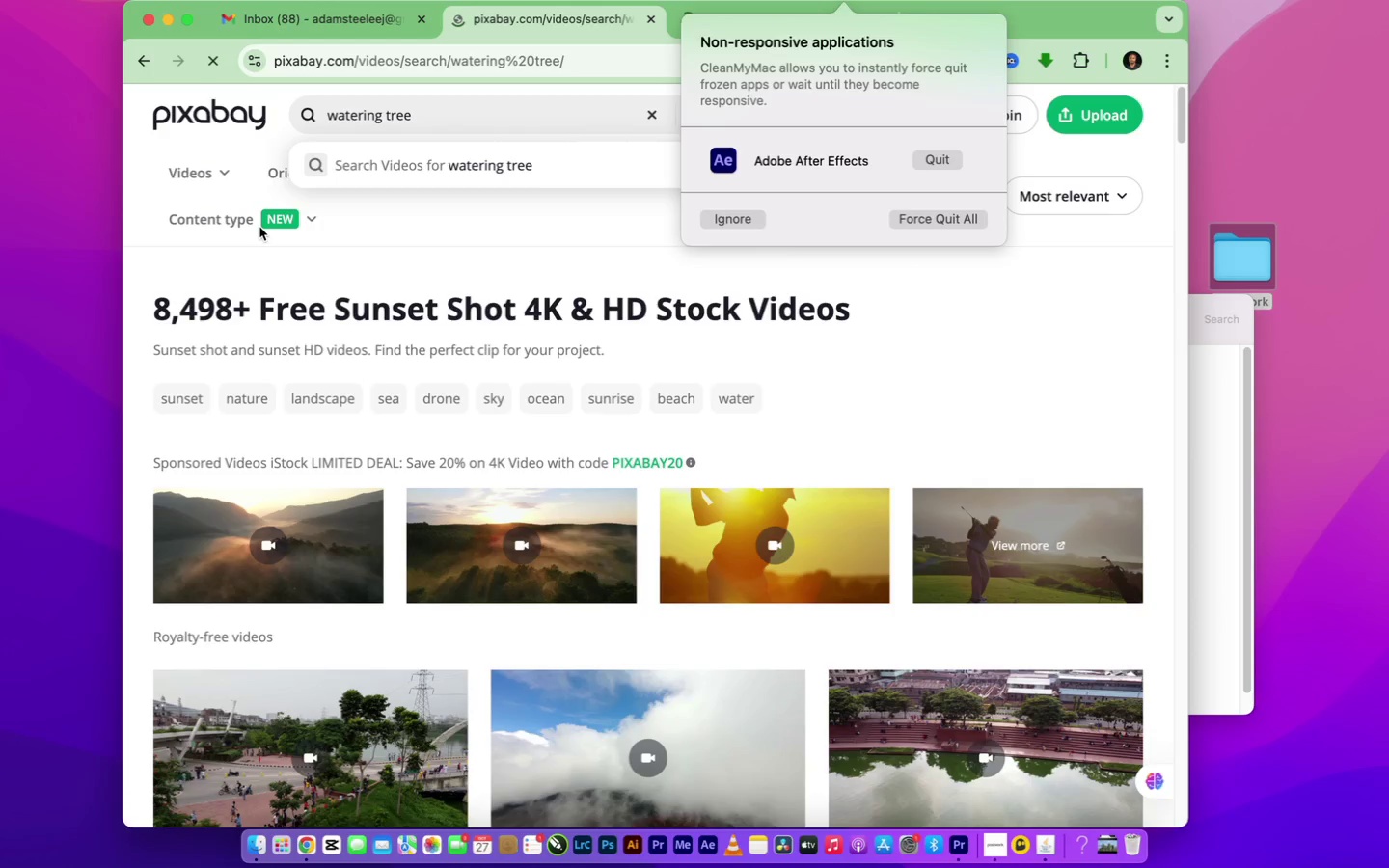 
scroll: coordinate [570, 625], scroll_direction: down, amount: 10.0
 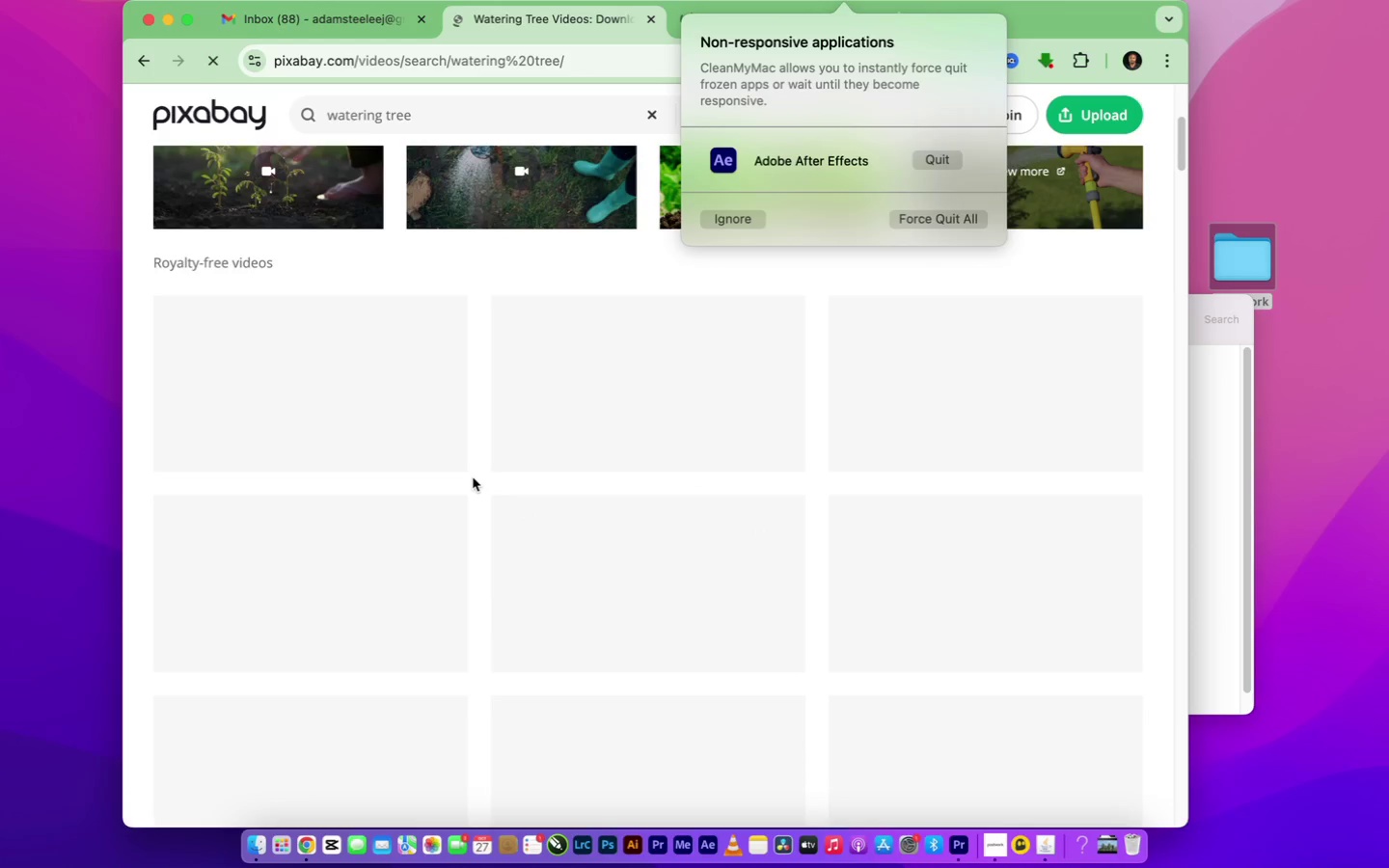 
wait(8.99)
 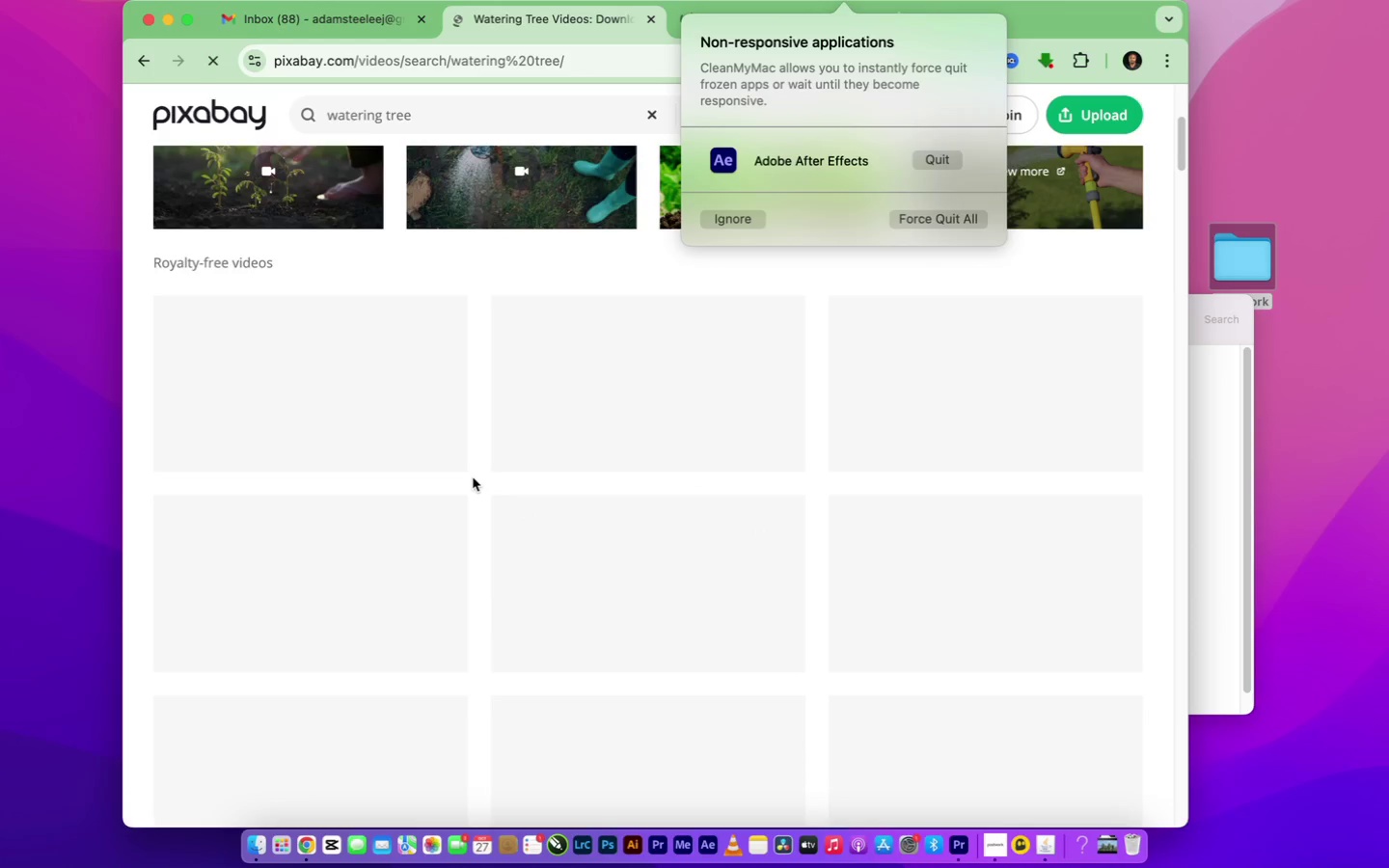 
left_click([739, 215])
 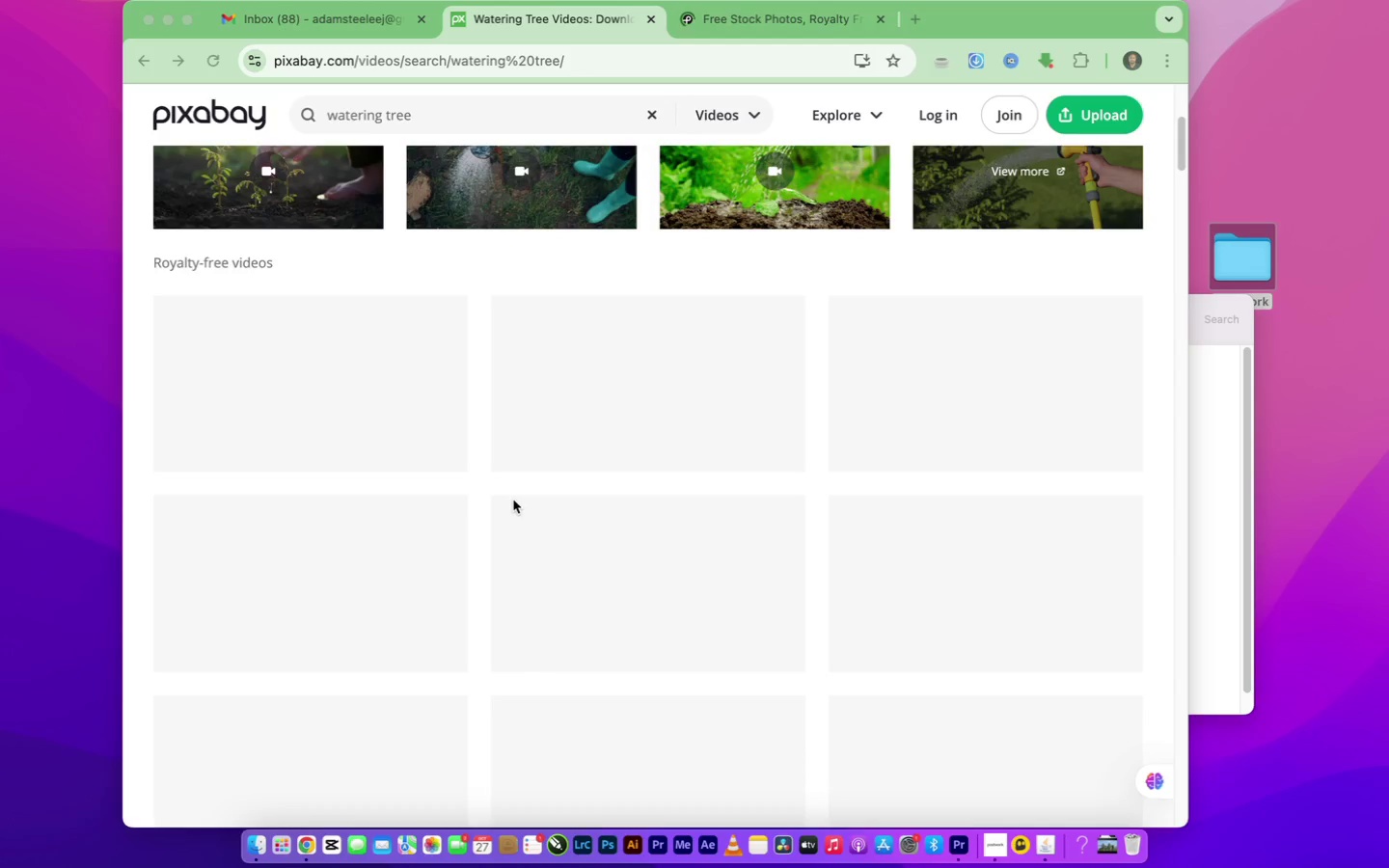 
mouse_move([333, 596])
 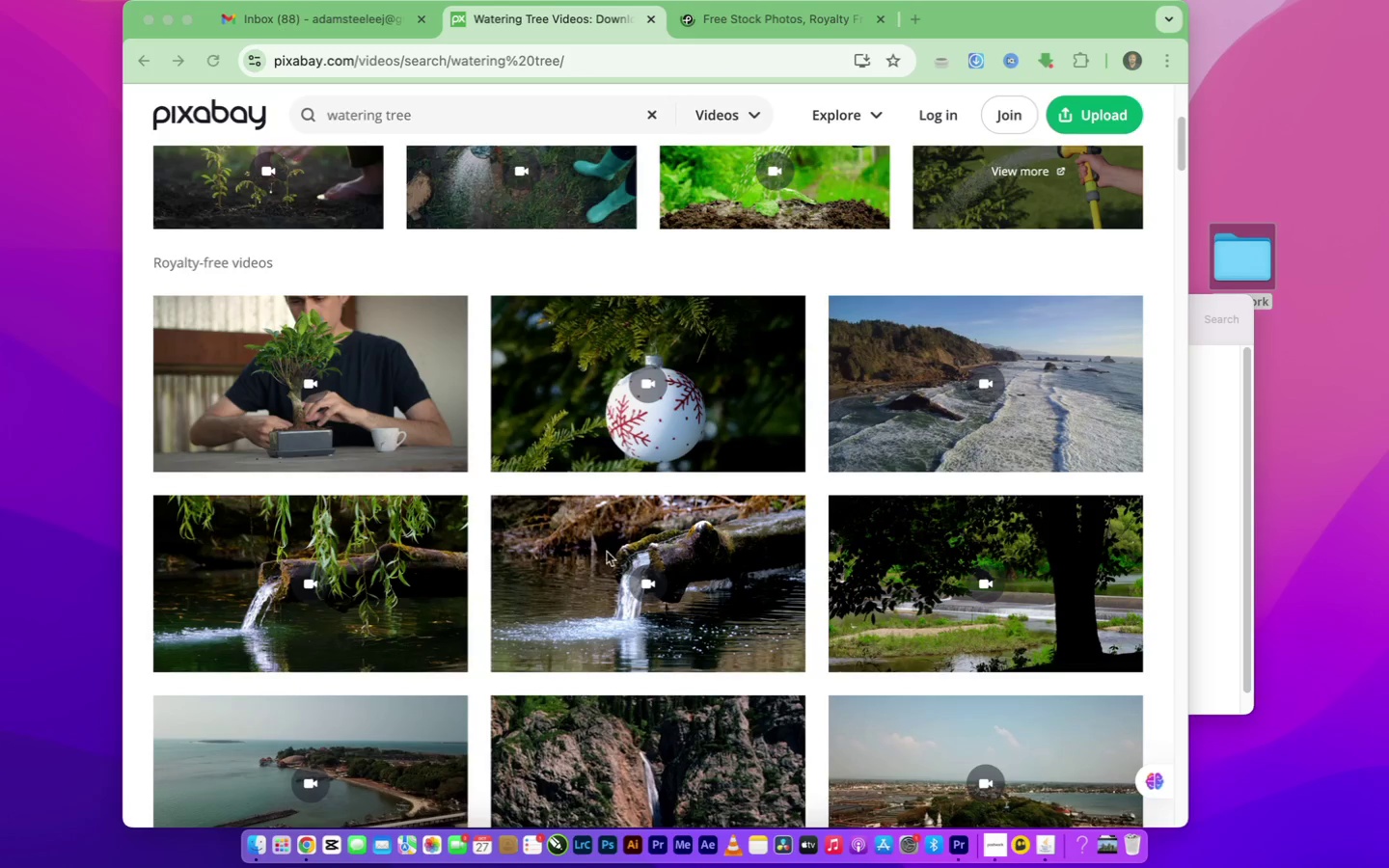 
scroll: coordinate [616, 525], scroll_direction: down, amount: 27.0
 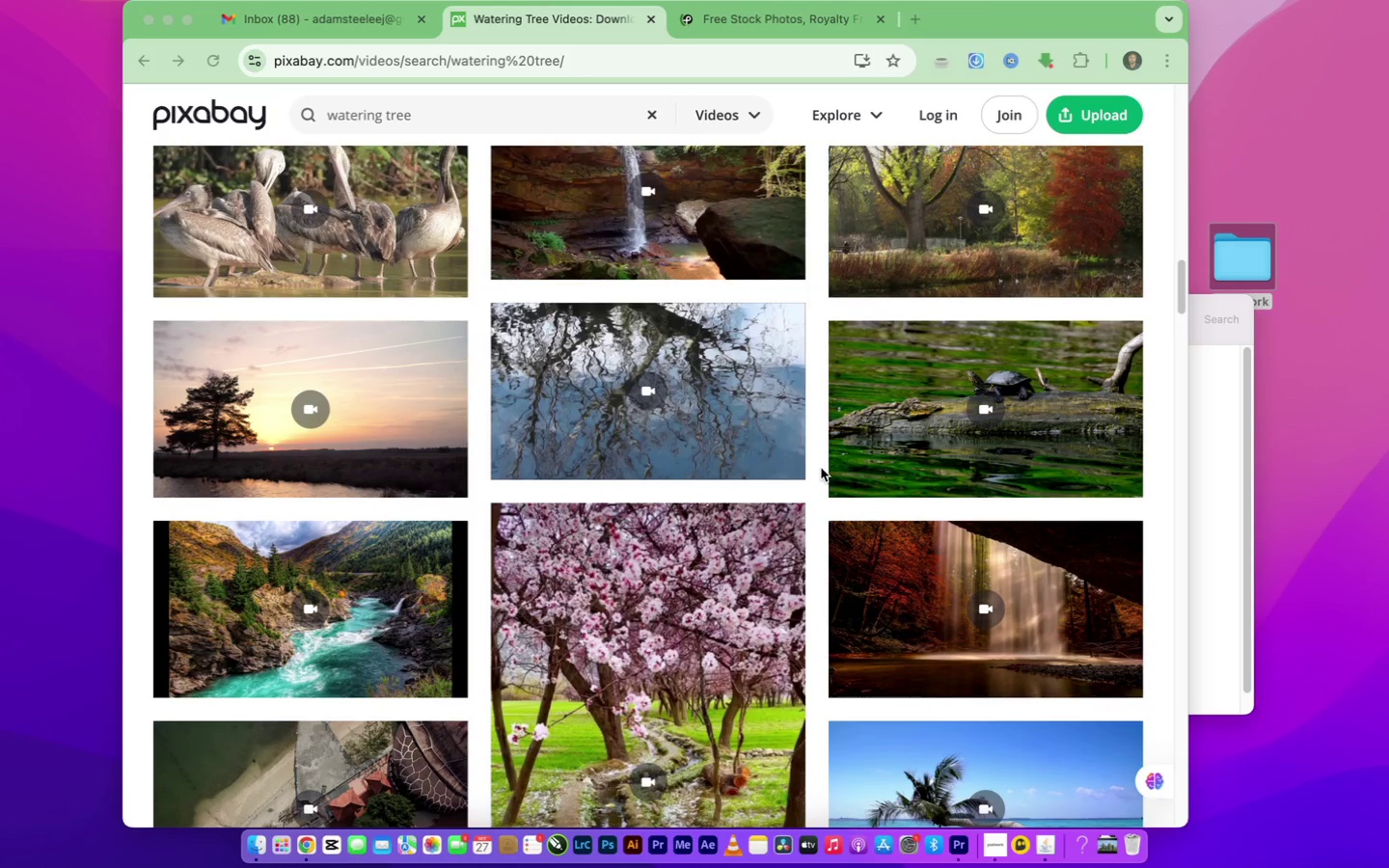 
wait(8.84)
 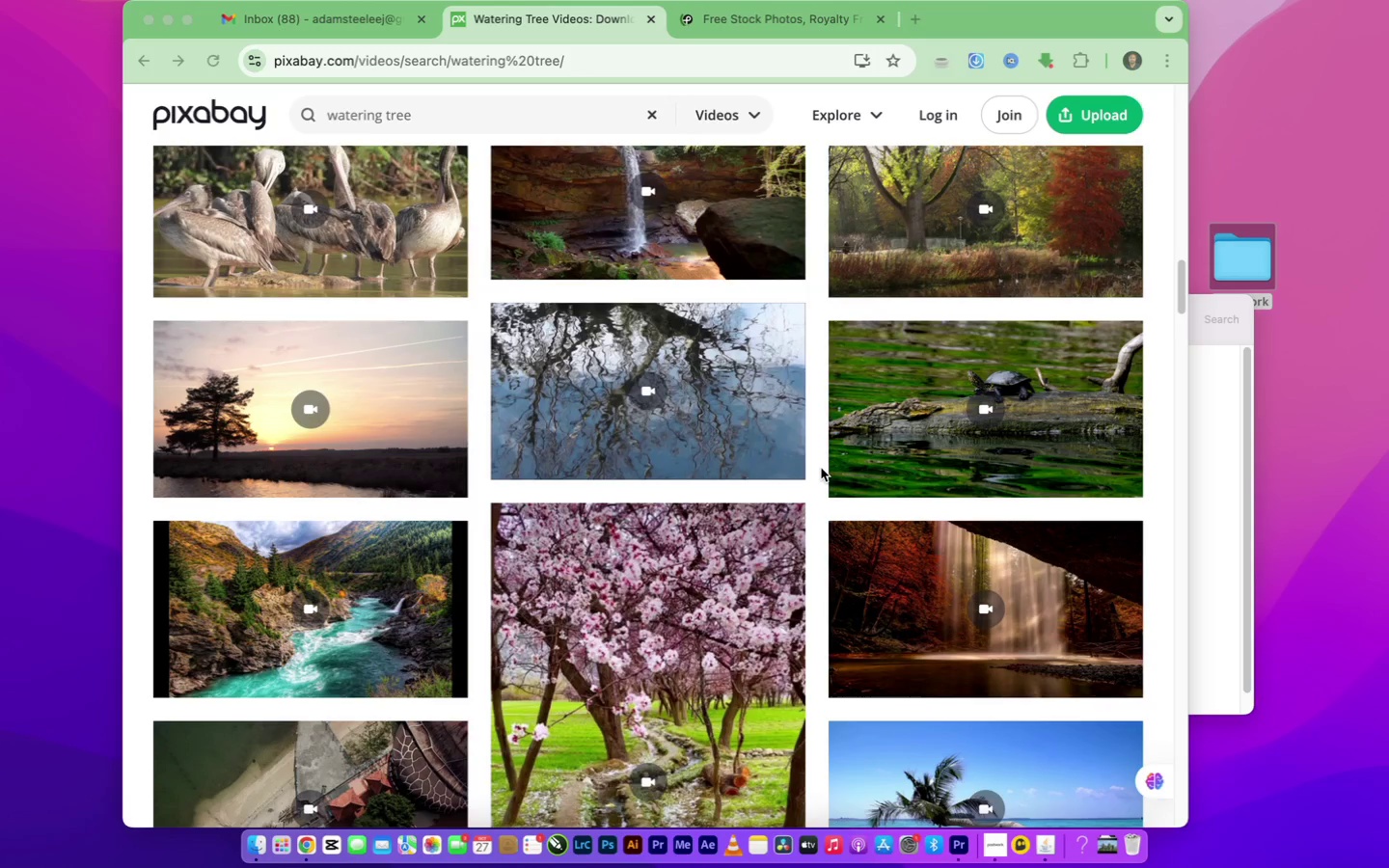 
scroll: coordinate [561, 509], scroll_direction: down, amount: 20.0
 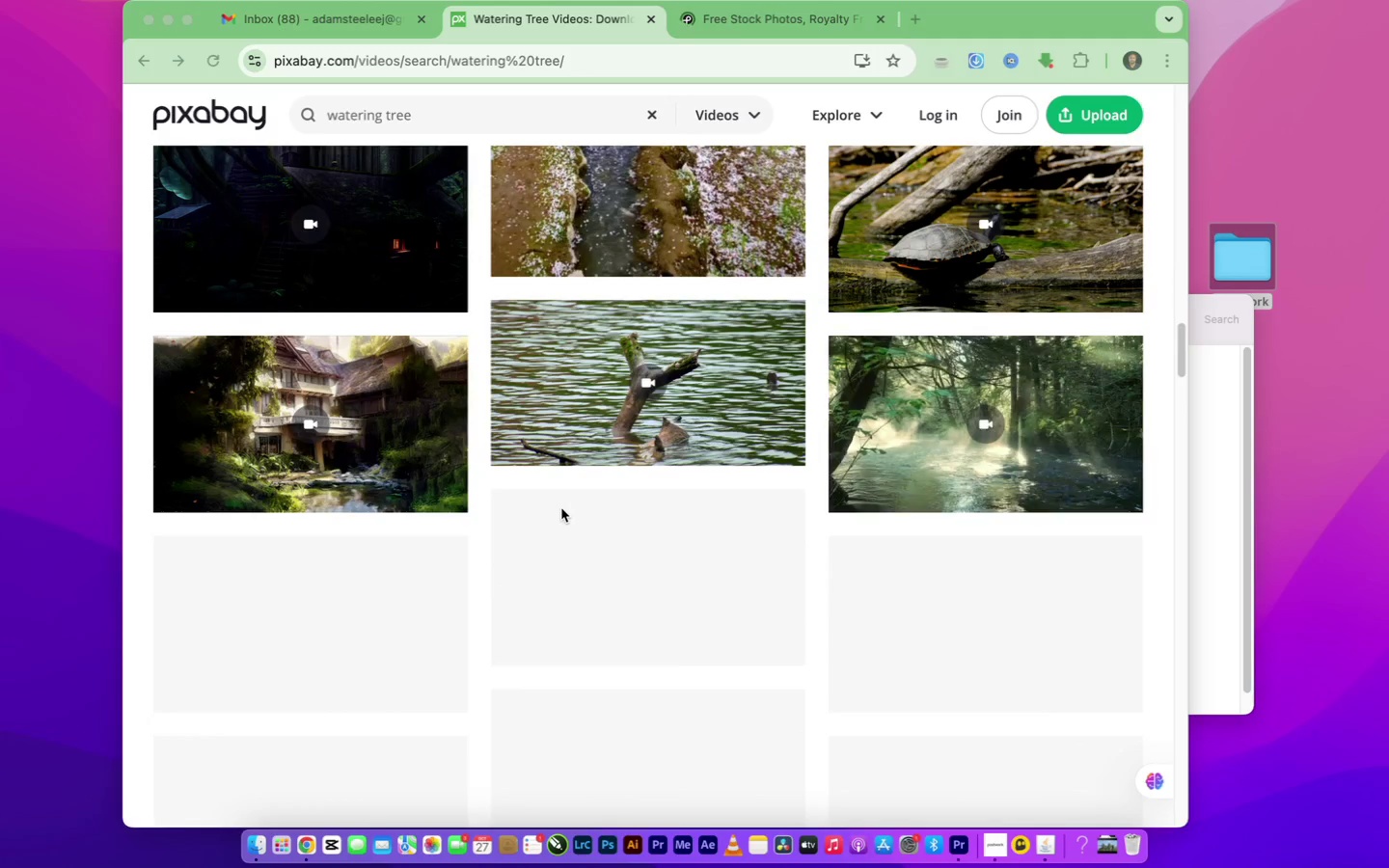 
scroll: coordinate [563, 510], scroll_direction: up, amount: 86.0
 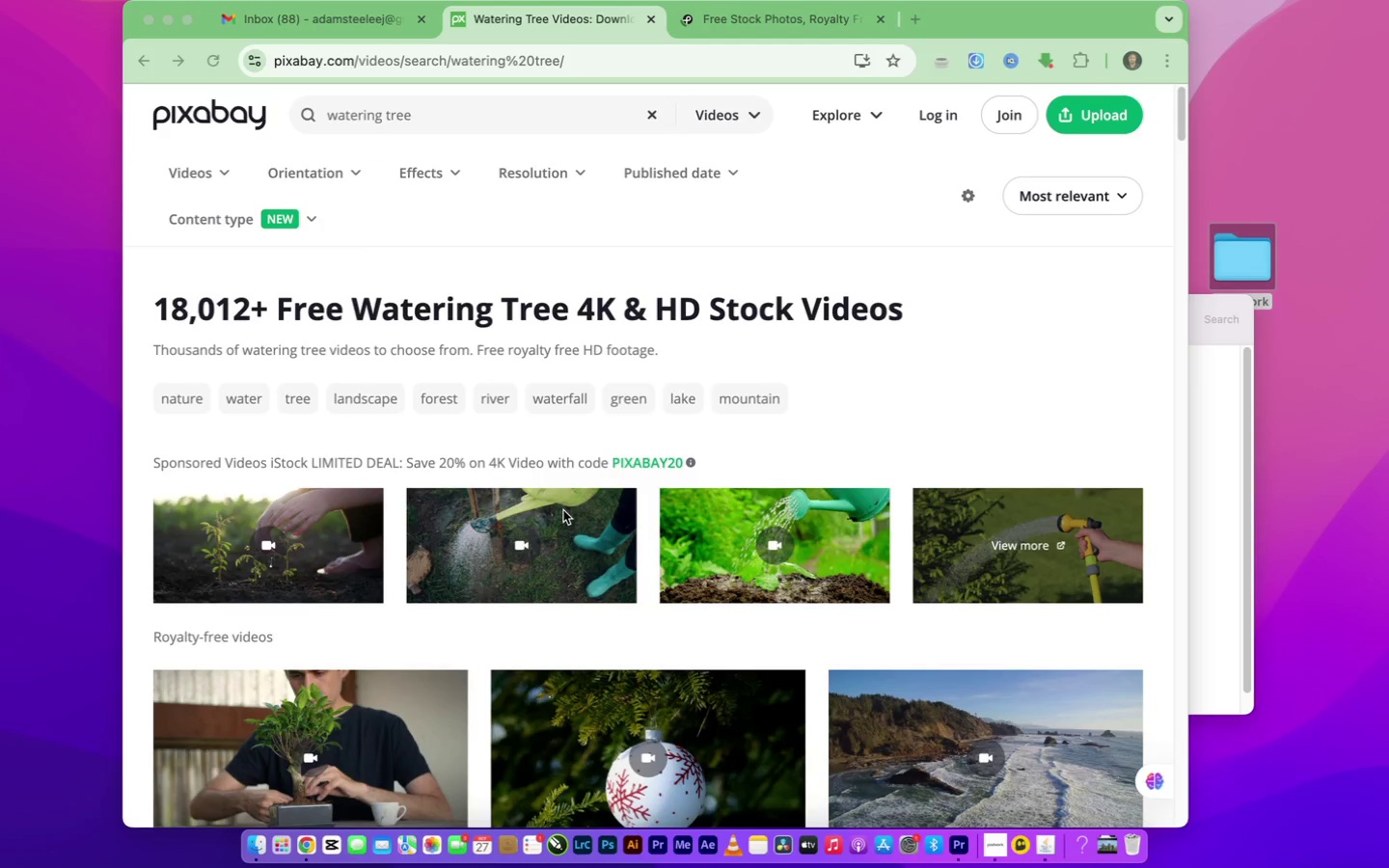 
scroll: coordinate [645, 492], scroll_direction: down, amount: 28.0
 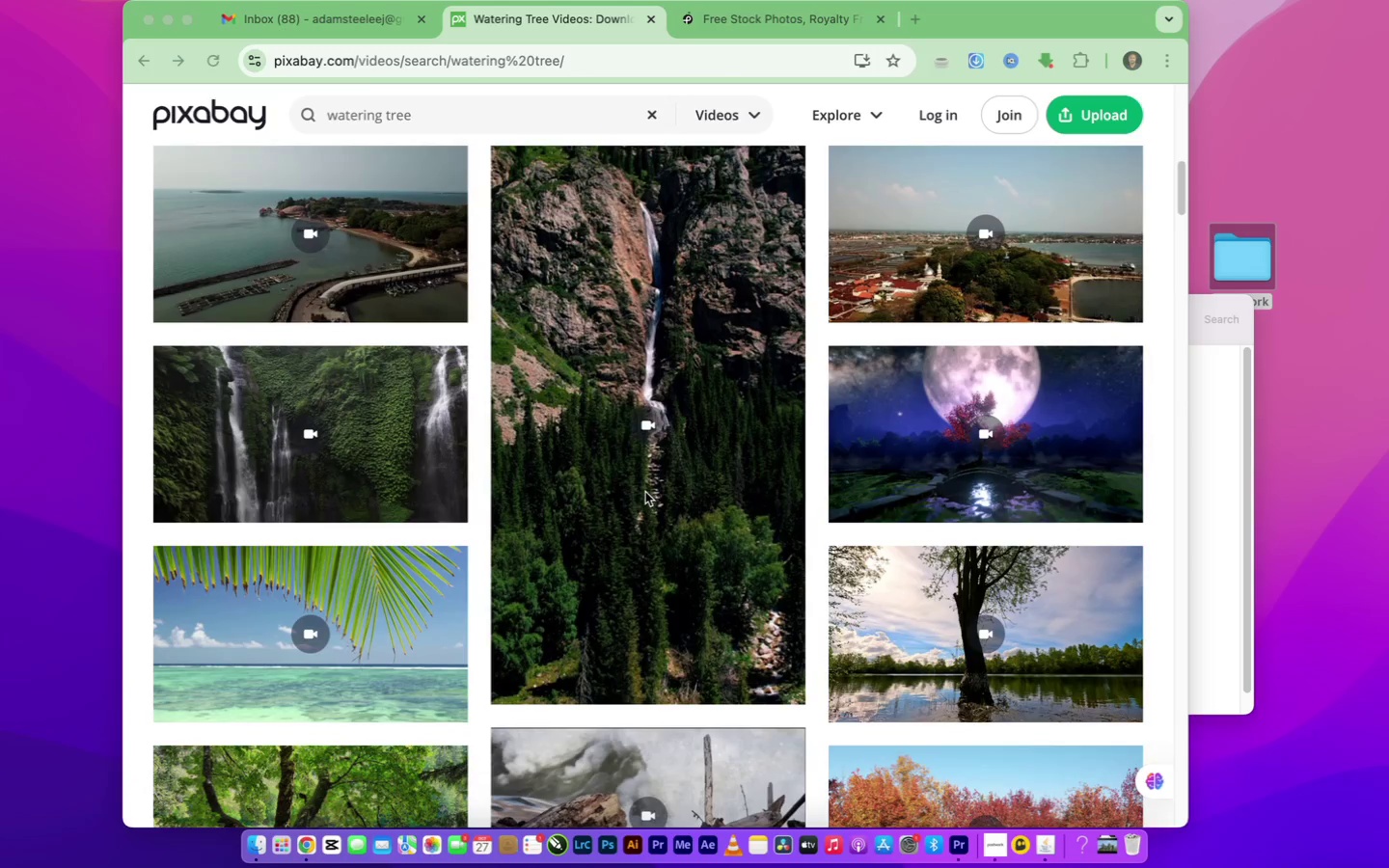 
scroll: coordinate [645, 492], scroll_direction: up, amount: 3.0
 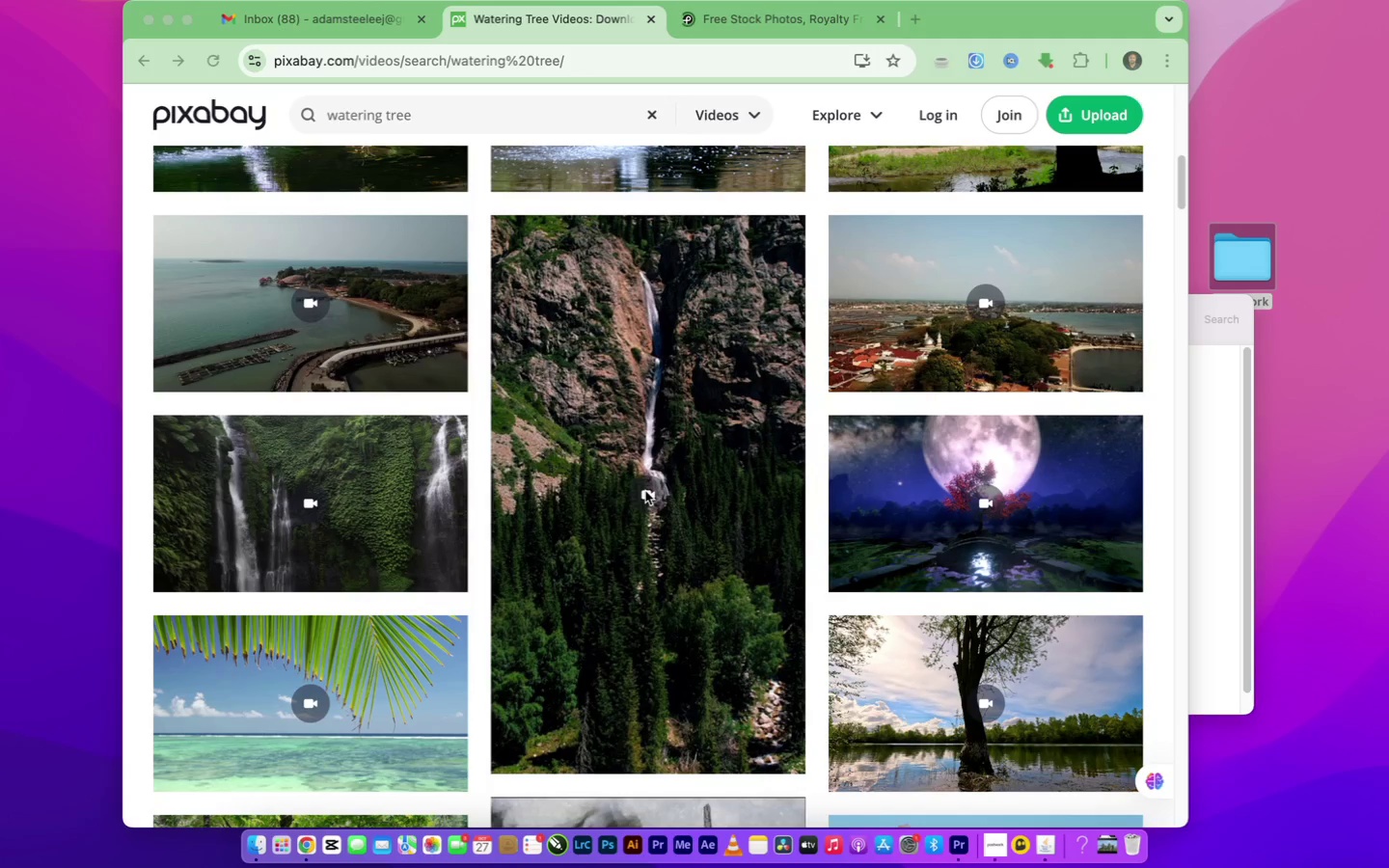 
wait(10.72)
 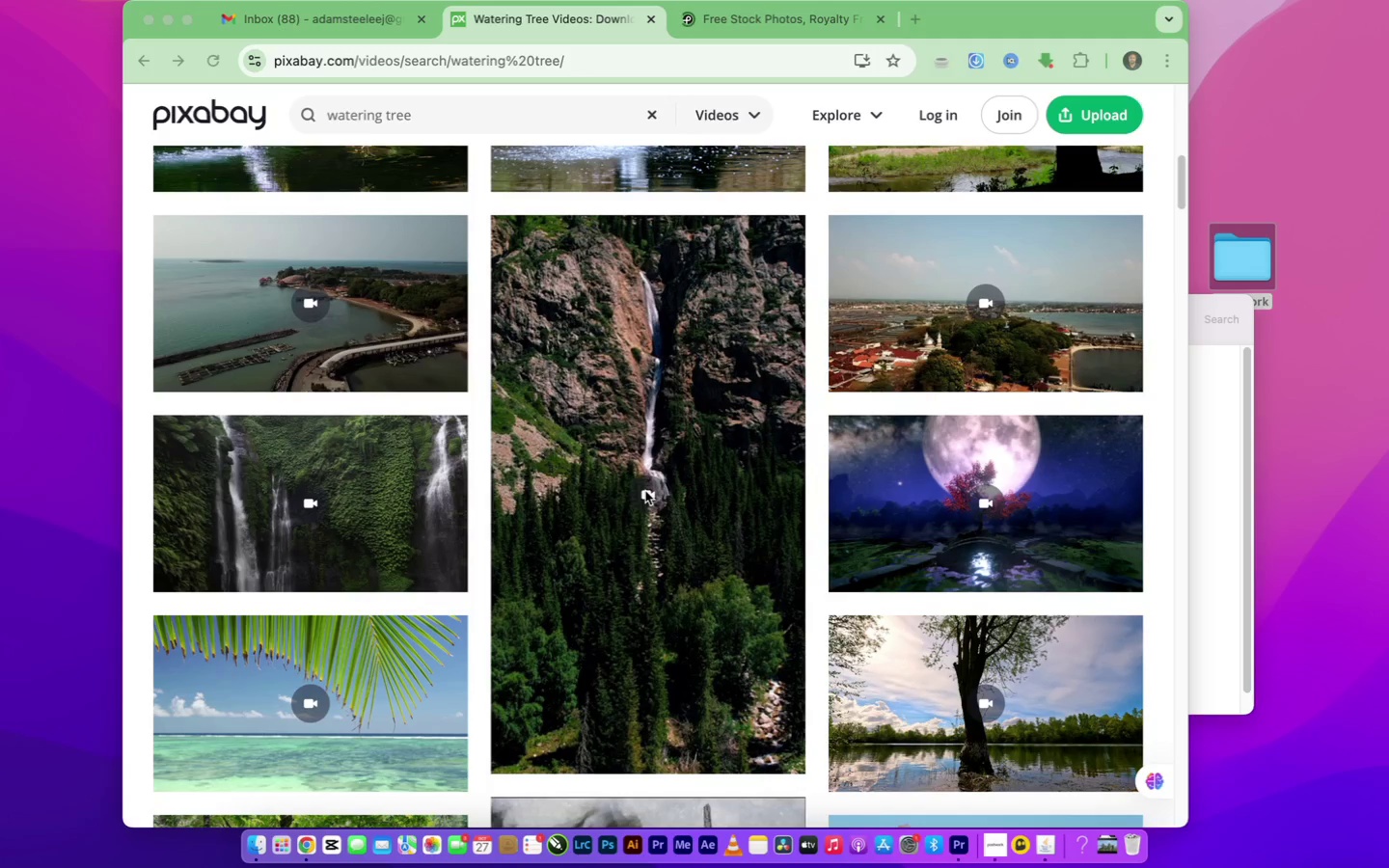 
scroll: coordinate [644, 494], scroll_direction: down, amount: 20.0
 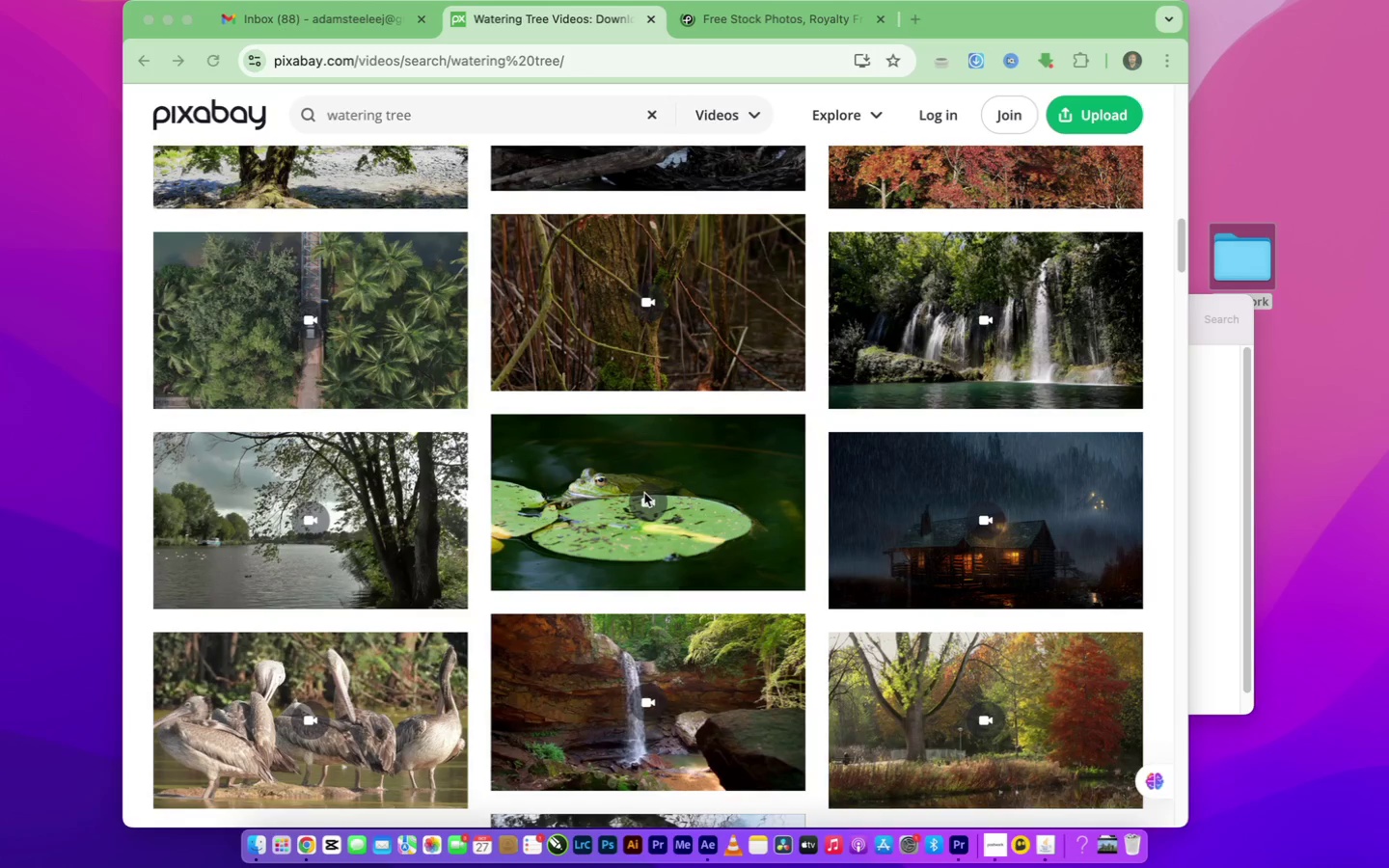 
wait(8.21)
 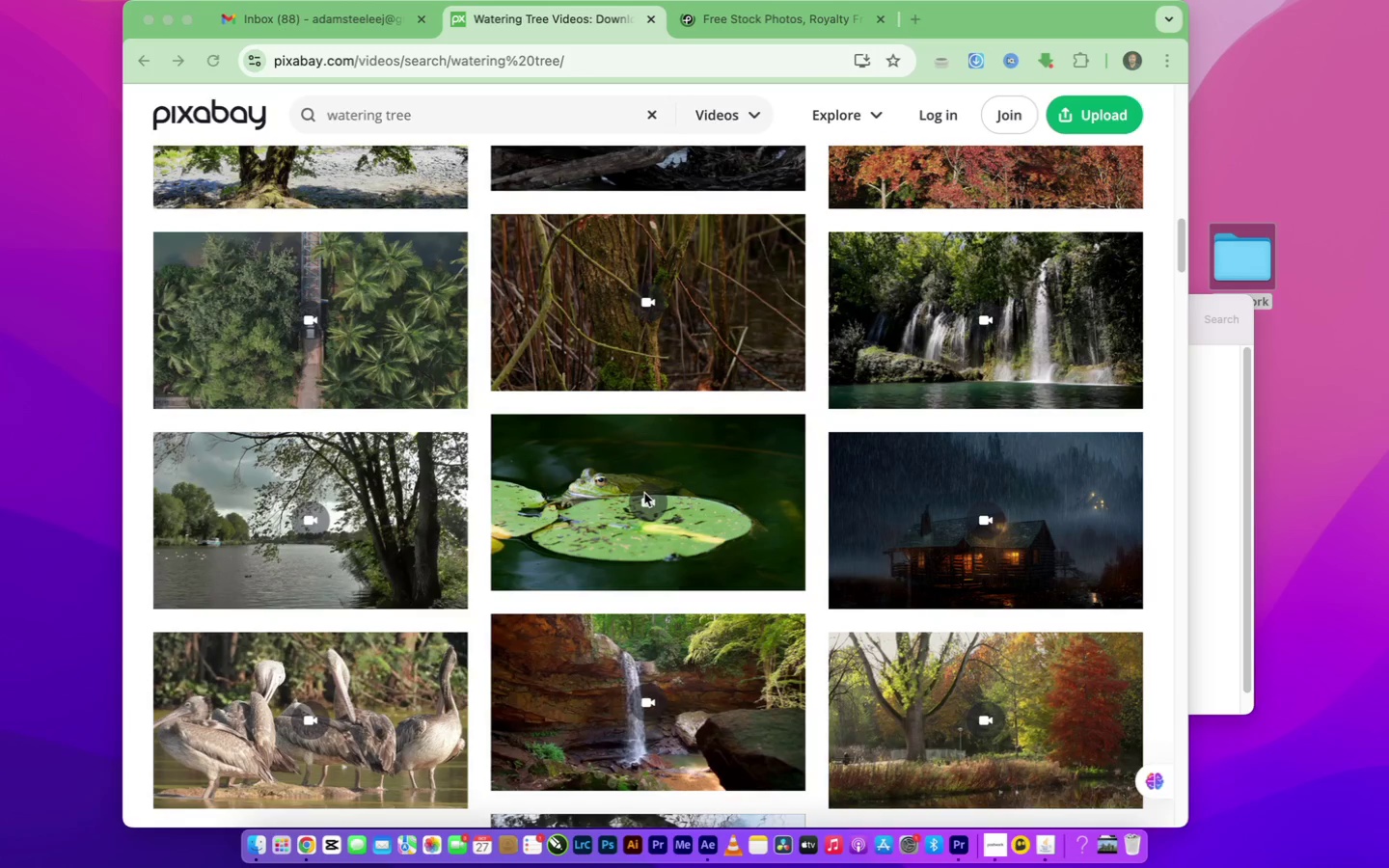 
left_click([37, 366])
 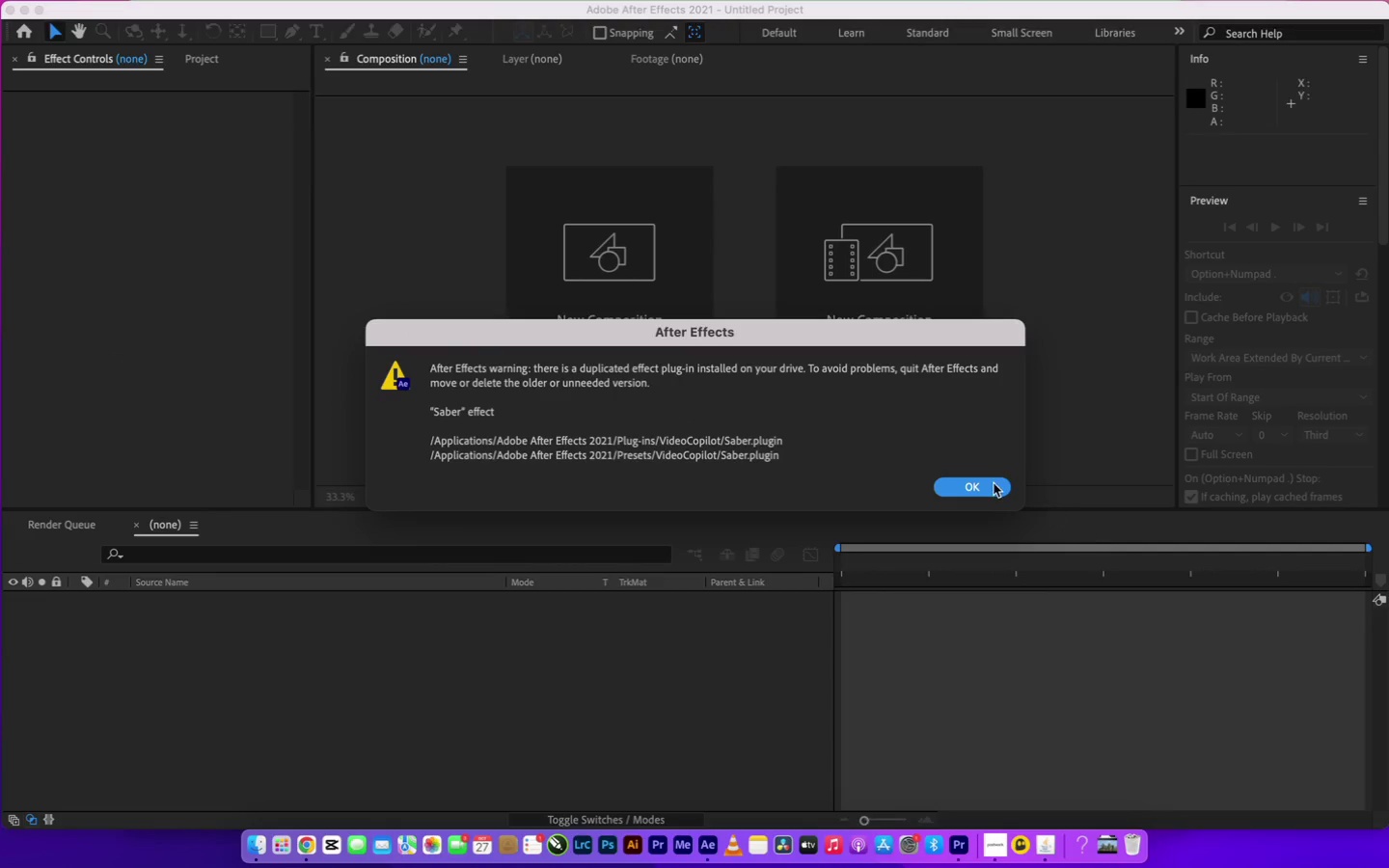 
wait(10.72)
 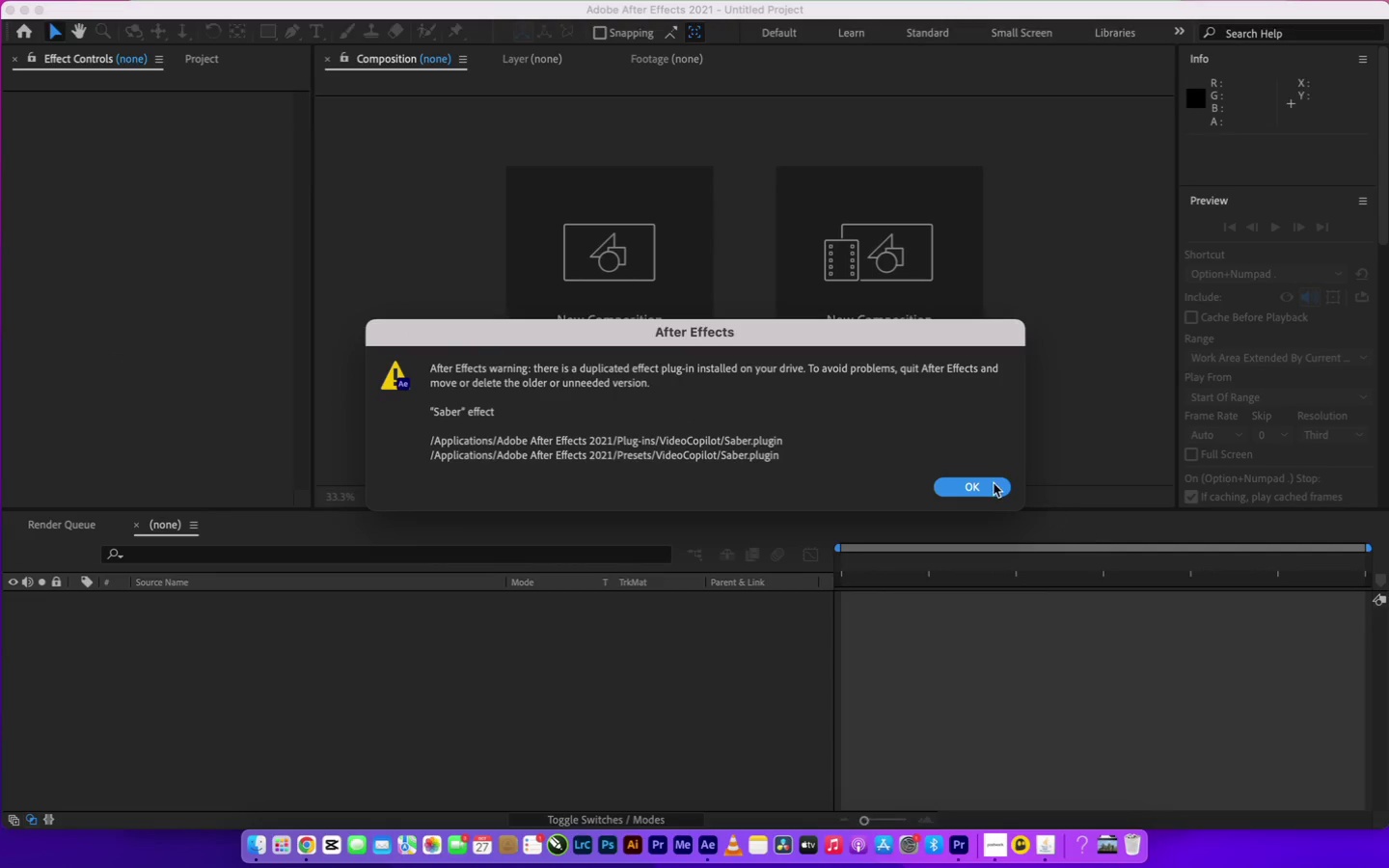 
left_click([8, 28])
 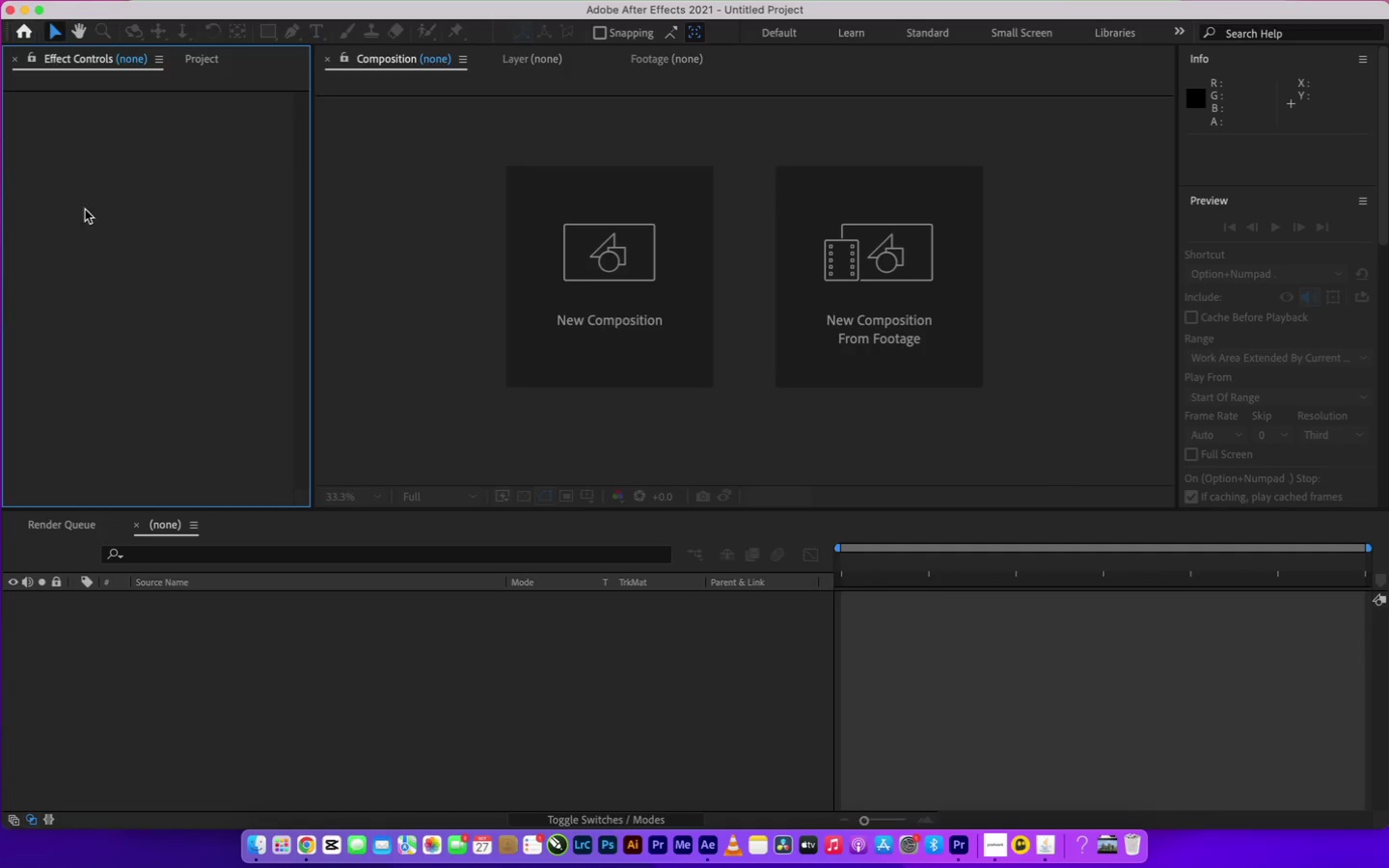 
left_click([85, 235])
 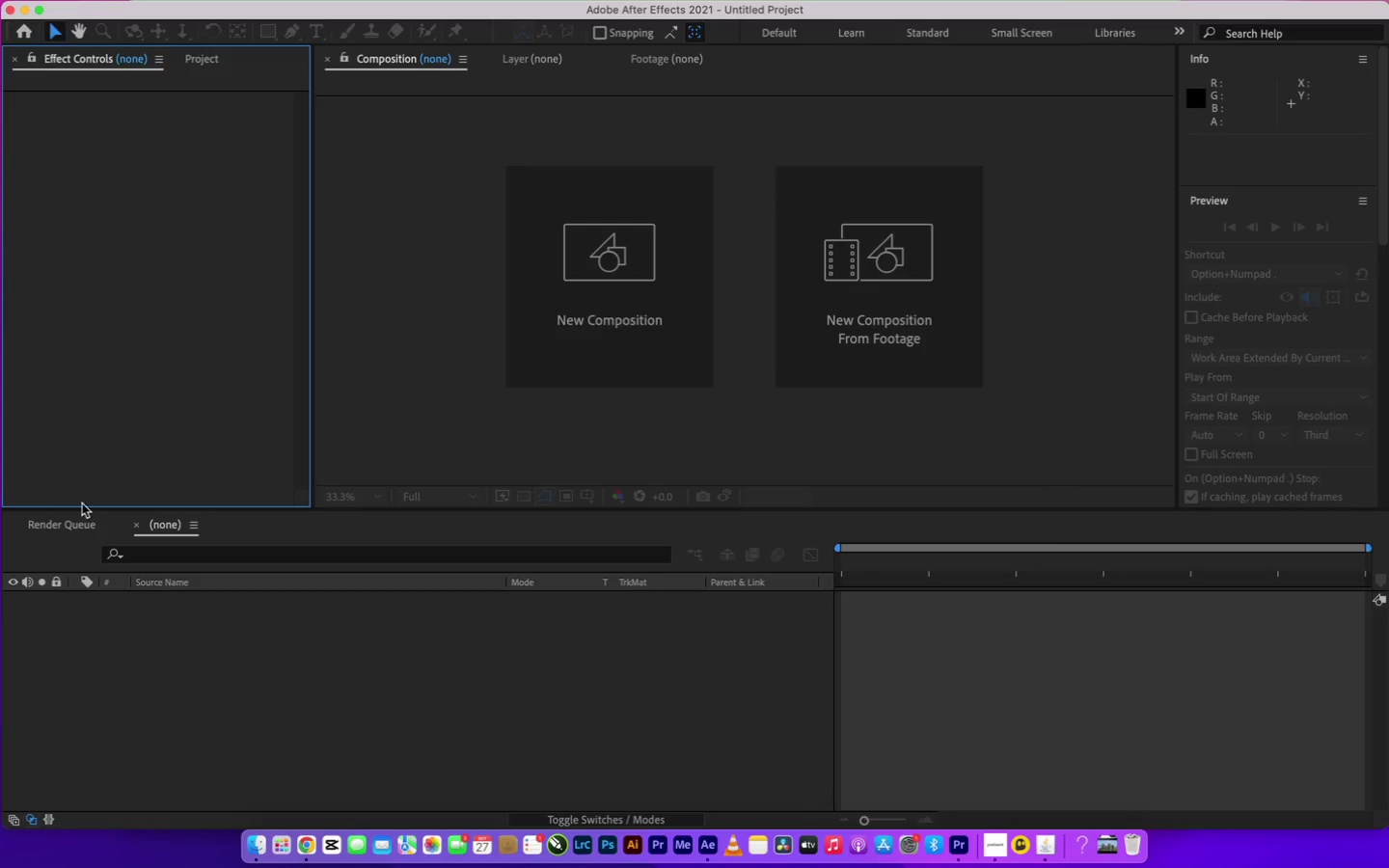 
left_click([108, 440])
 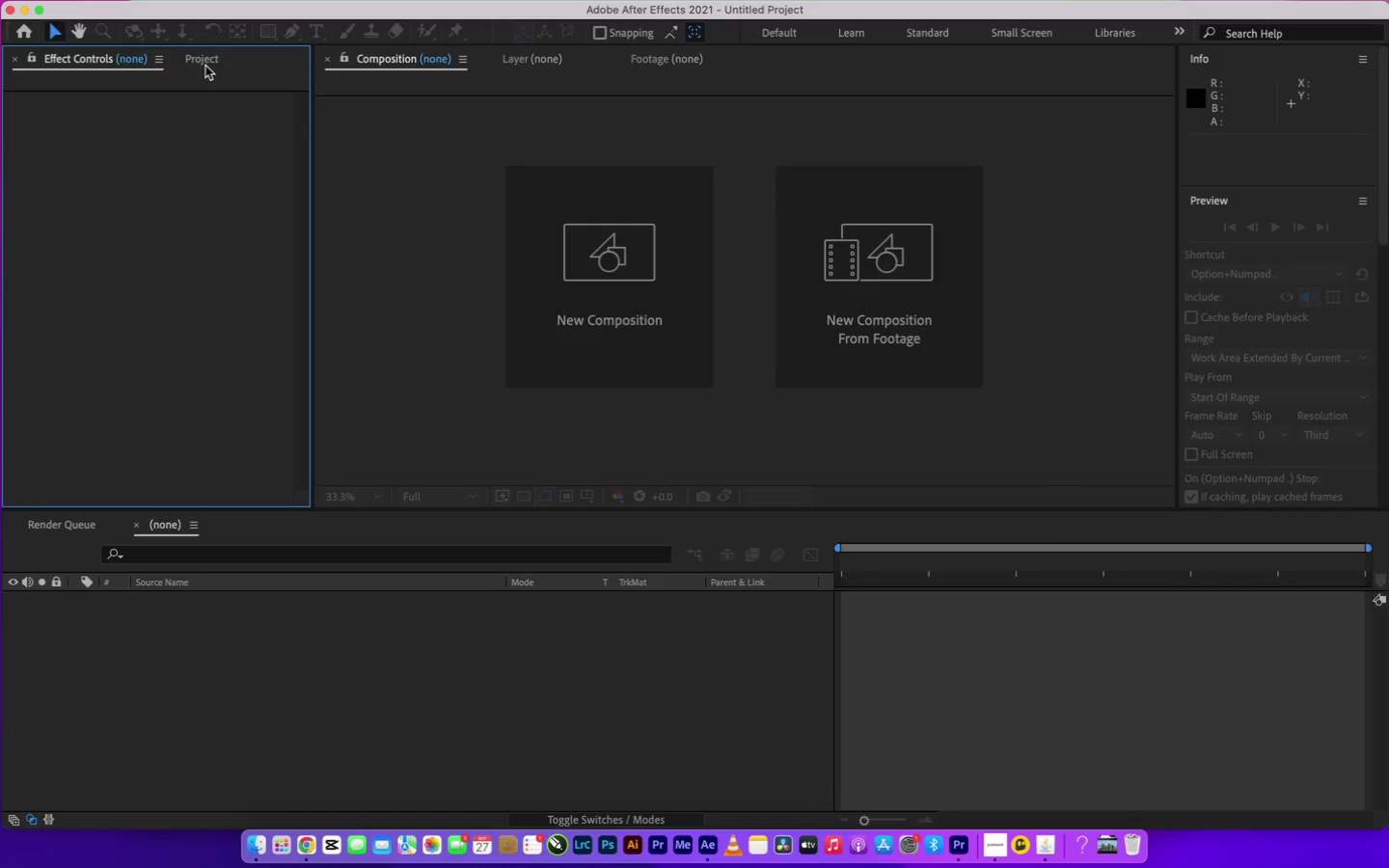 
left_click([204, 58])
 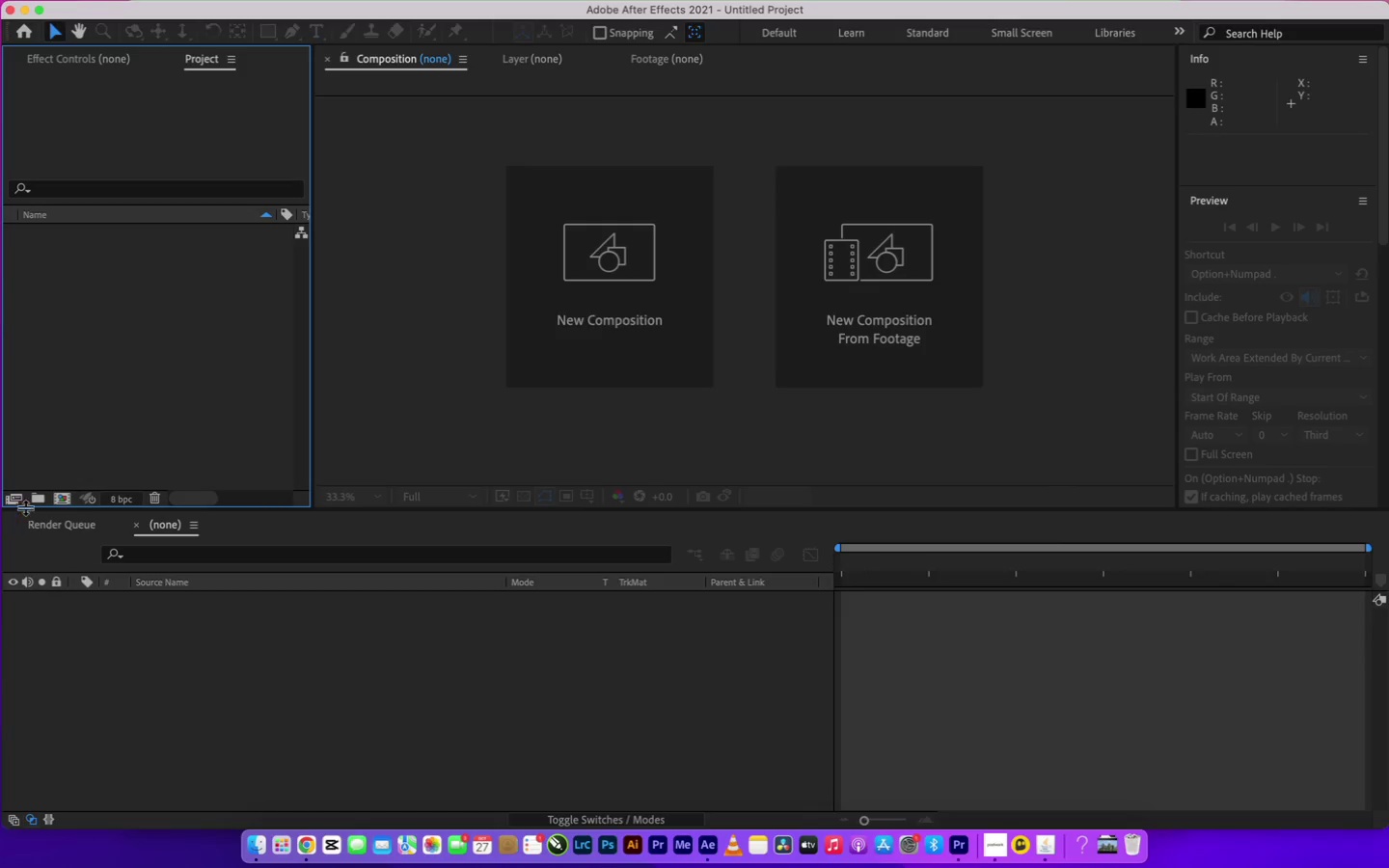 
left_click([36, 494])
 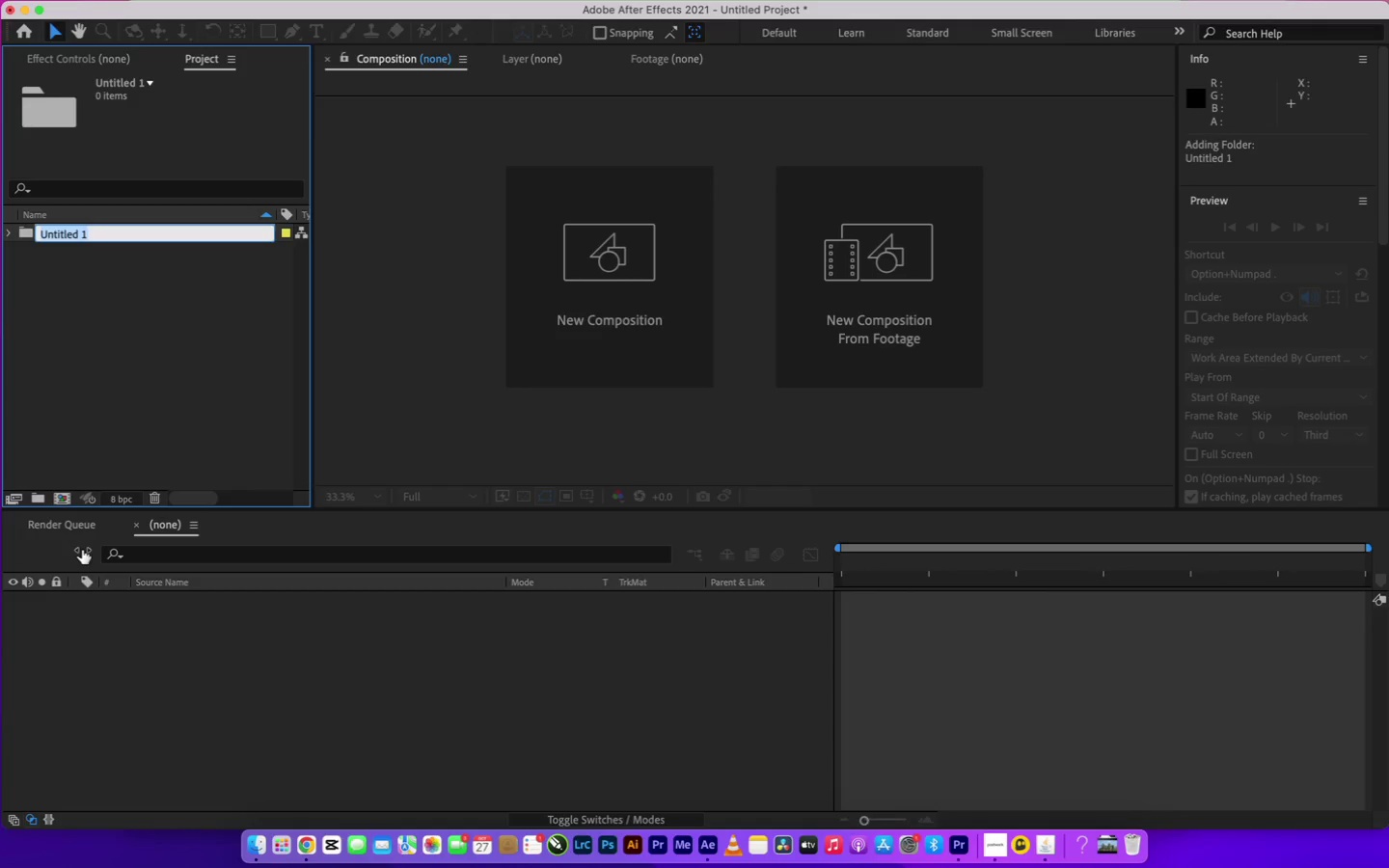 
type(Footage)
 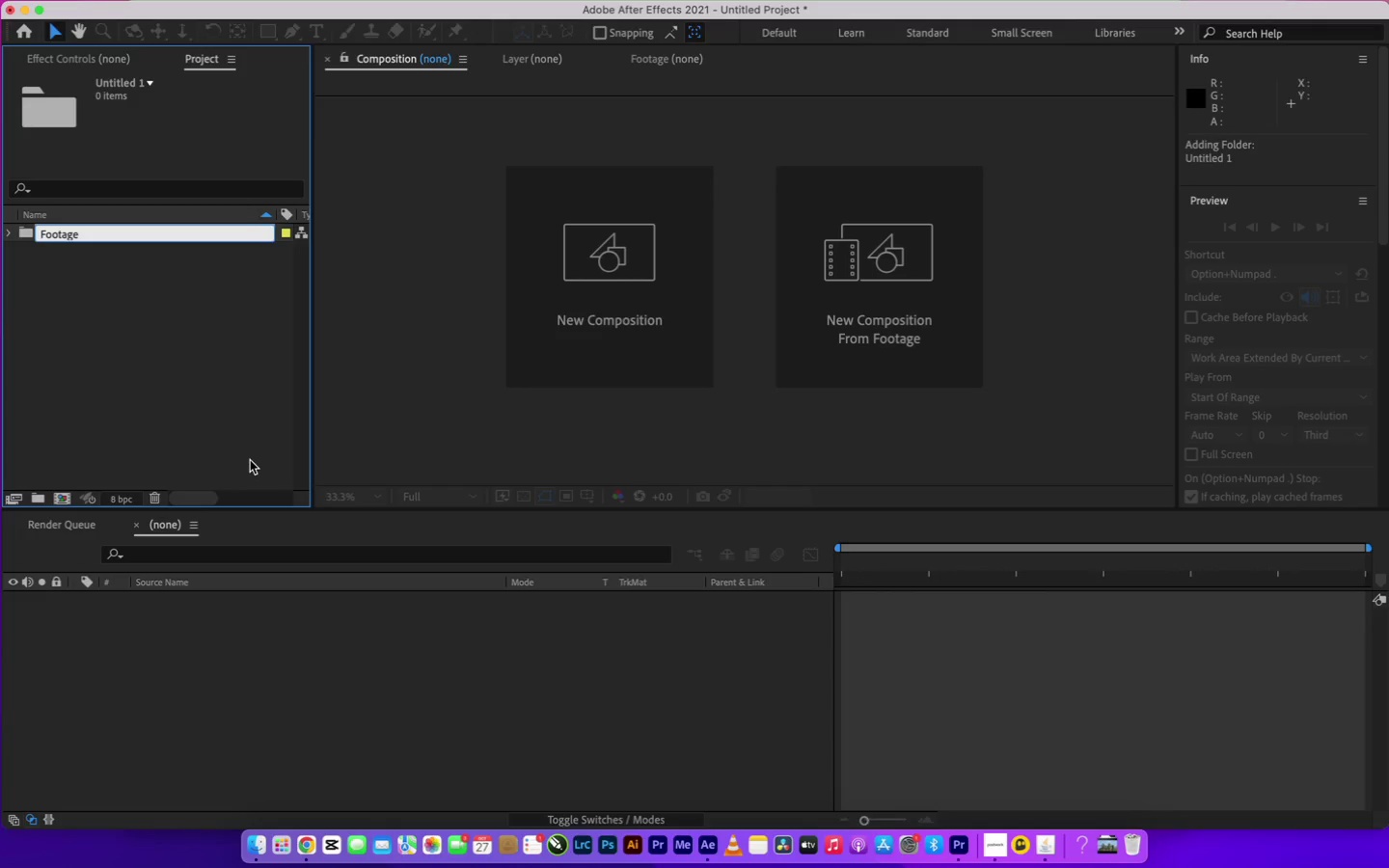 
left_click([68, 337])
 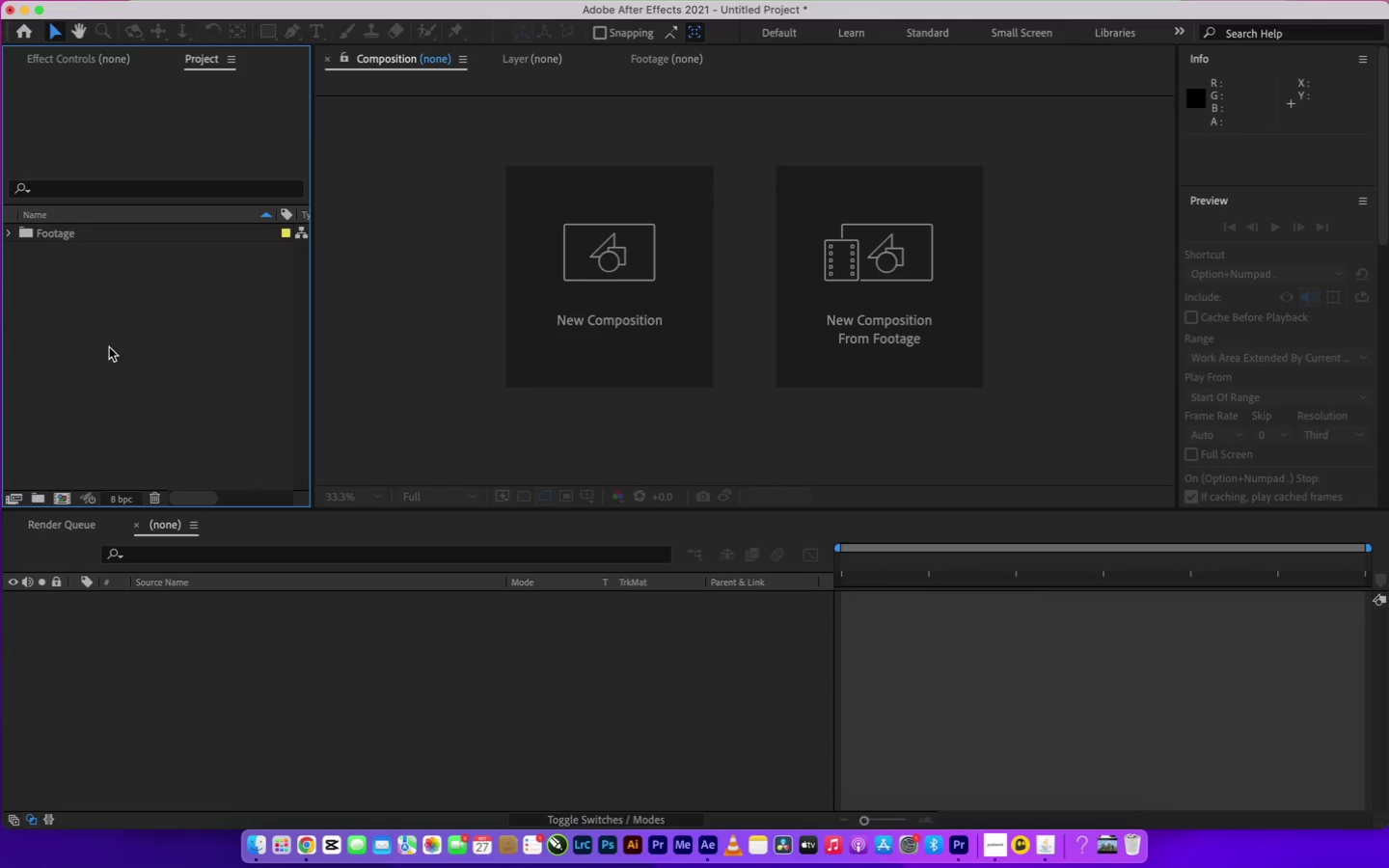 
right_click([129, 312])
 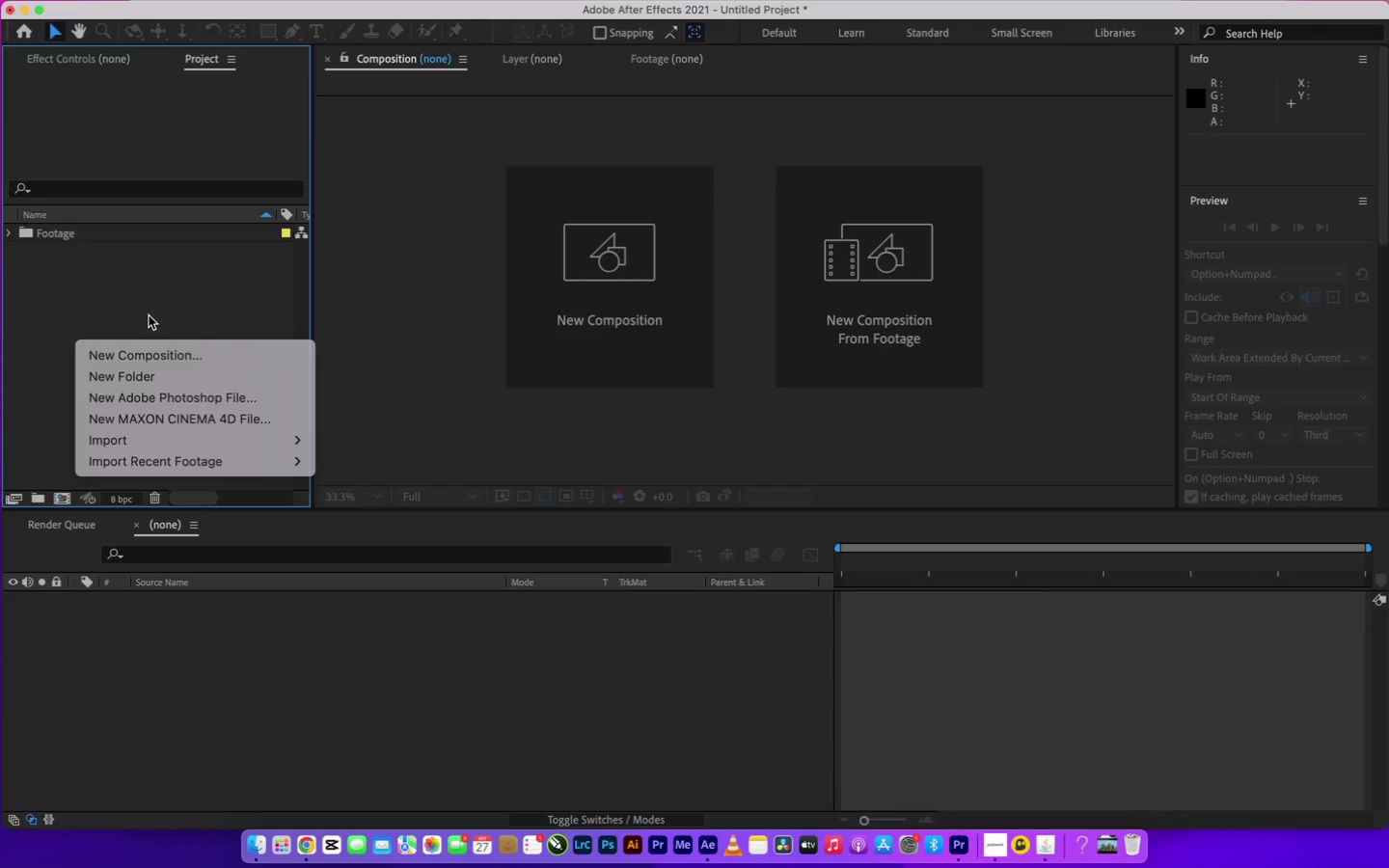 
mouse_move([160, 365])
 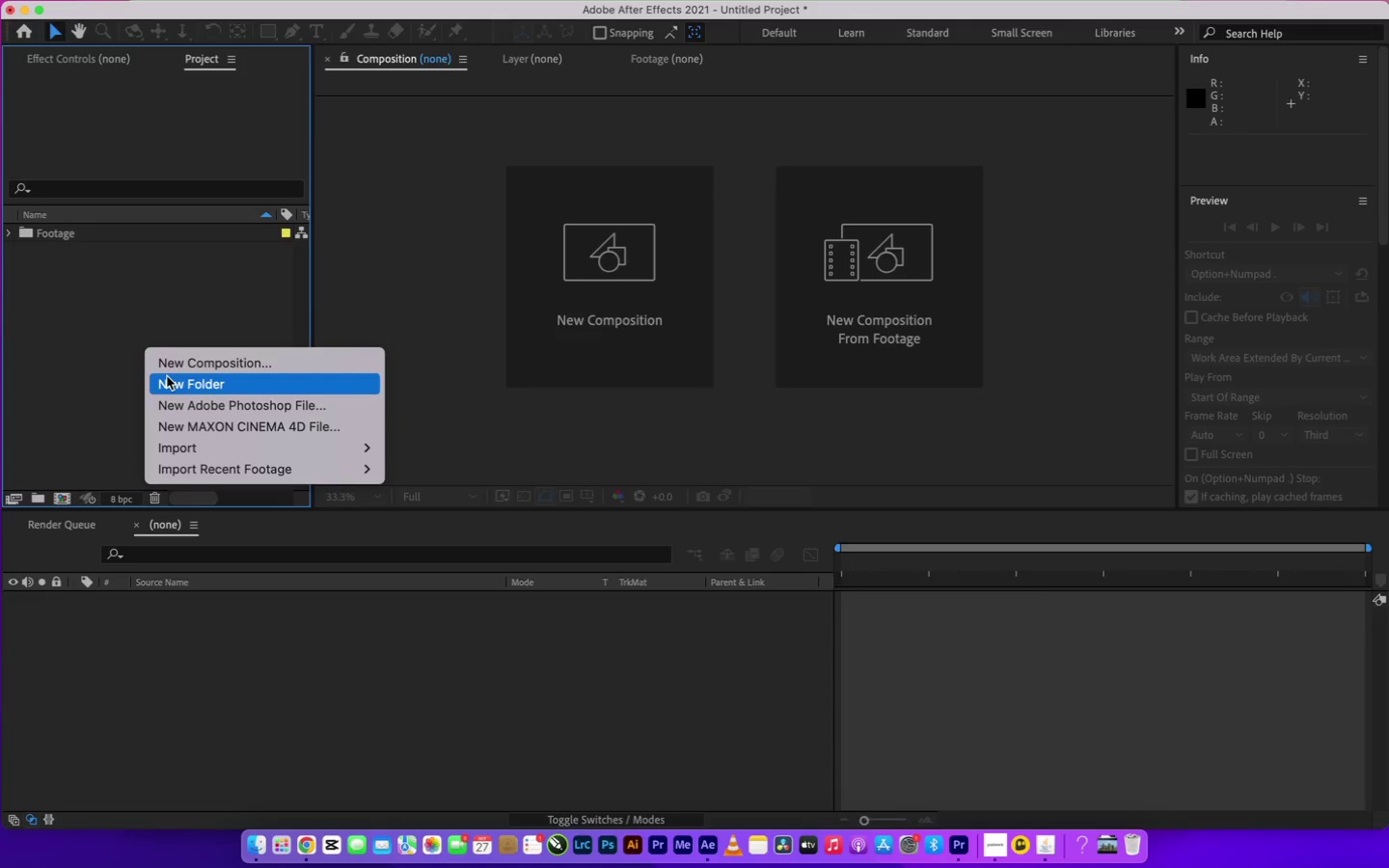 
left_click([167, 377])
 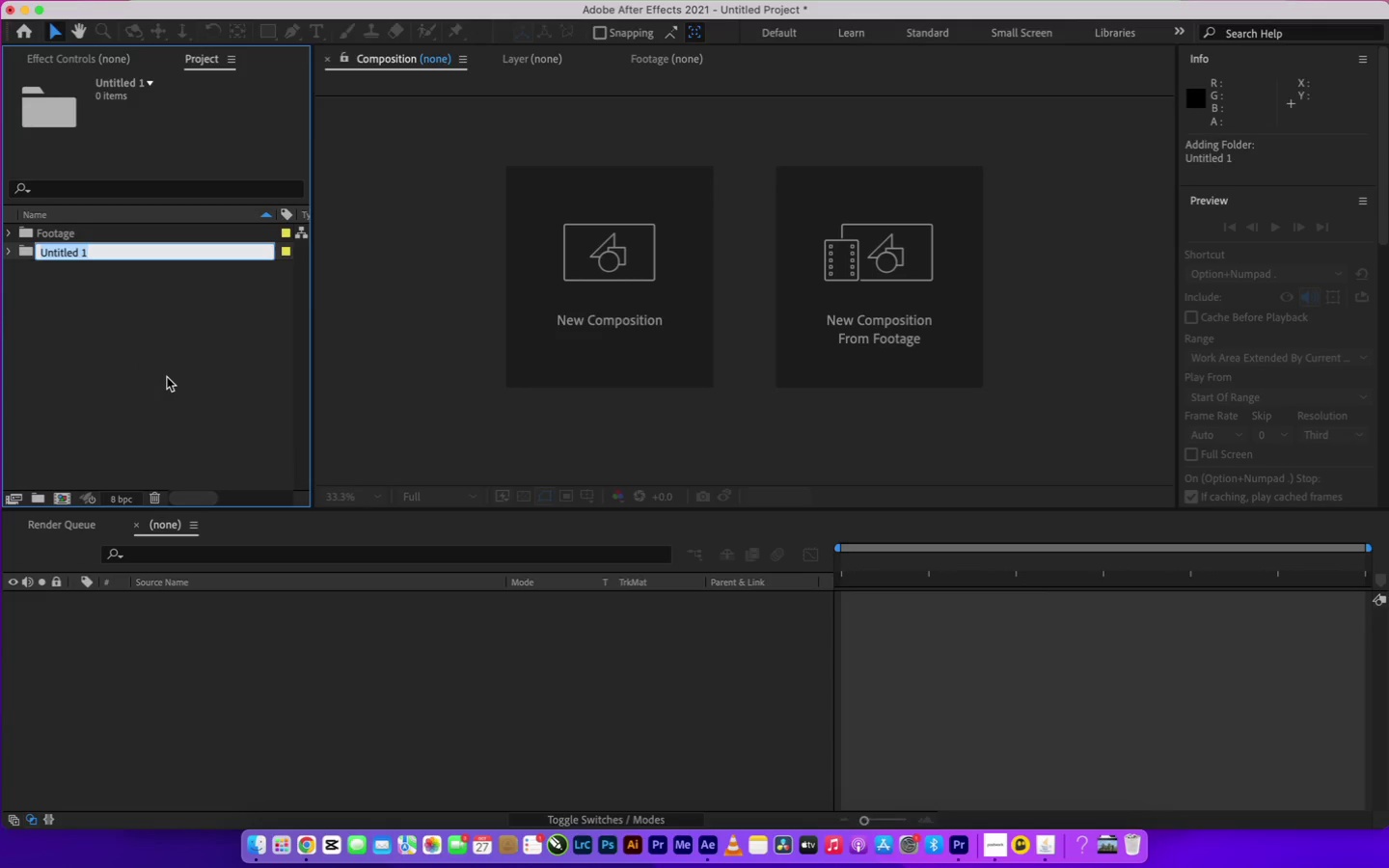 
type(Asset)
 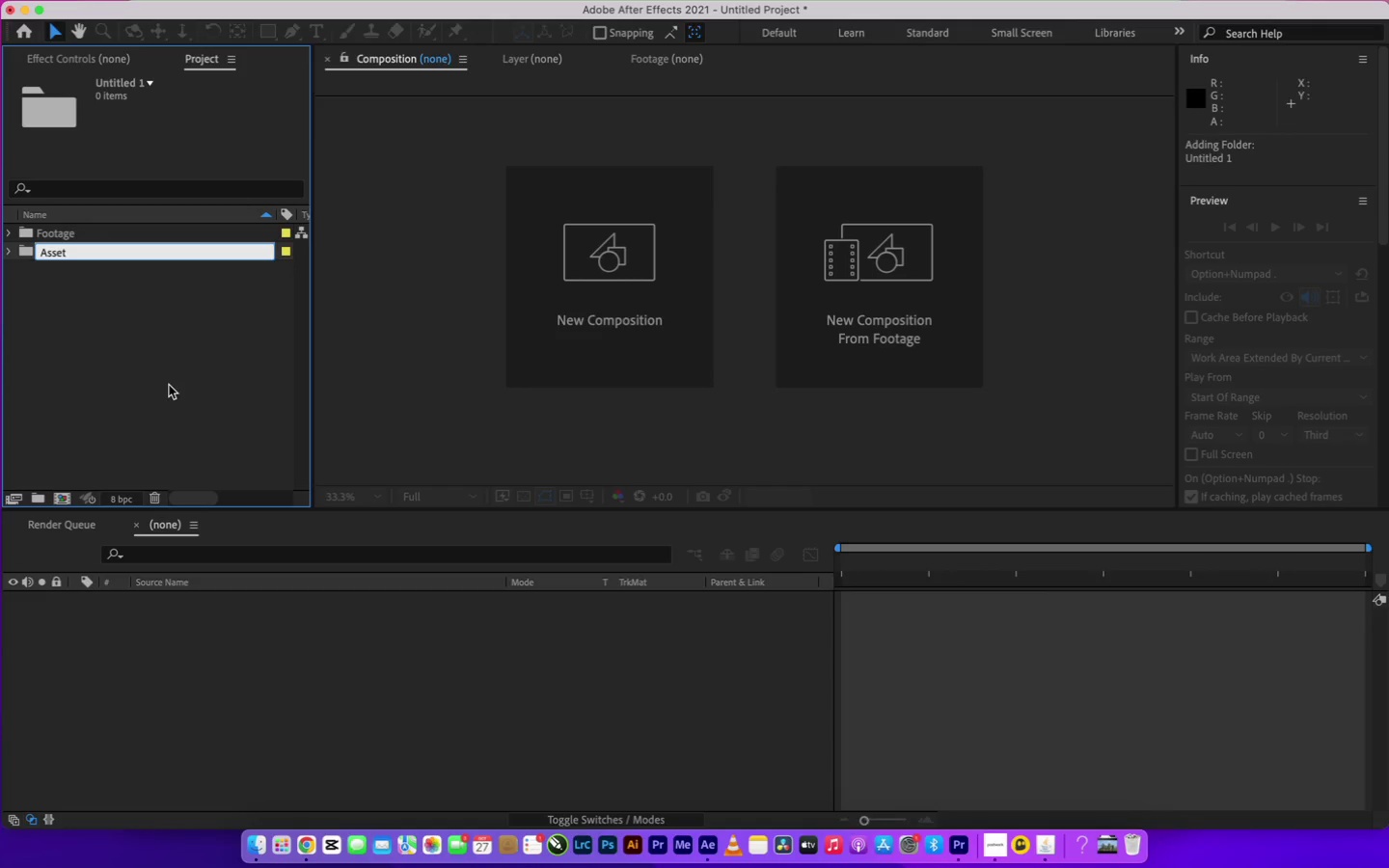 
left_click([140, 357])
 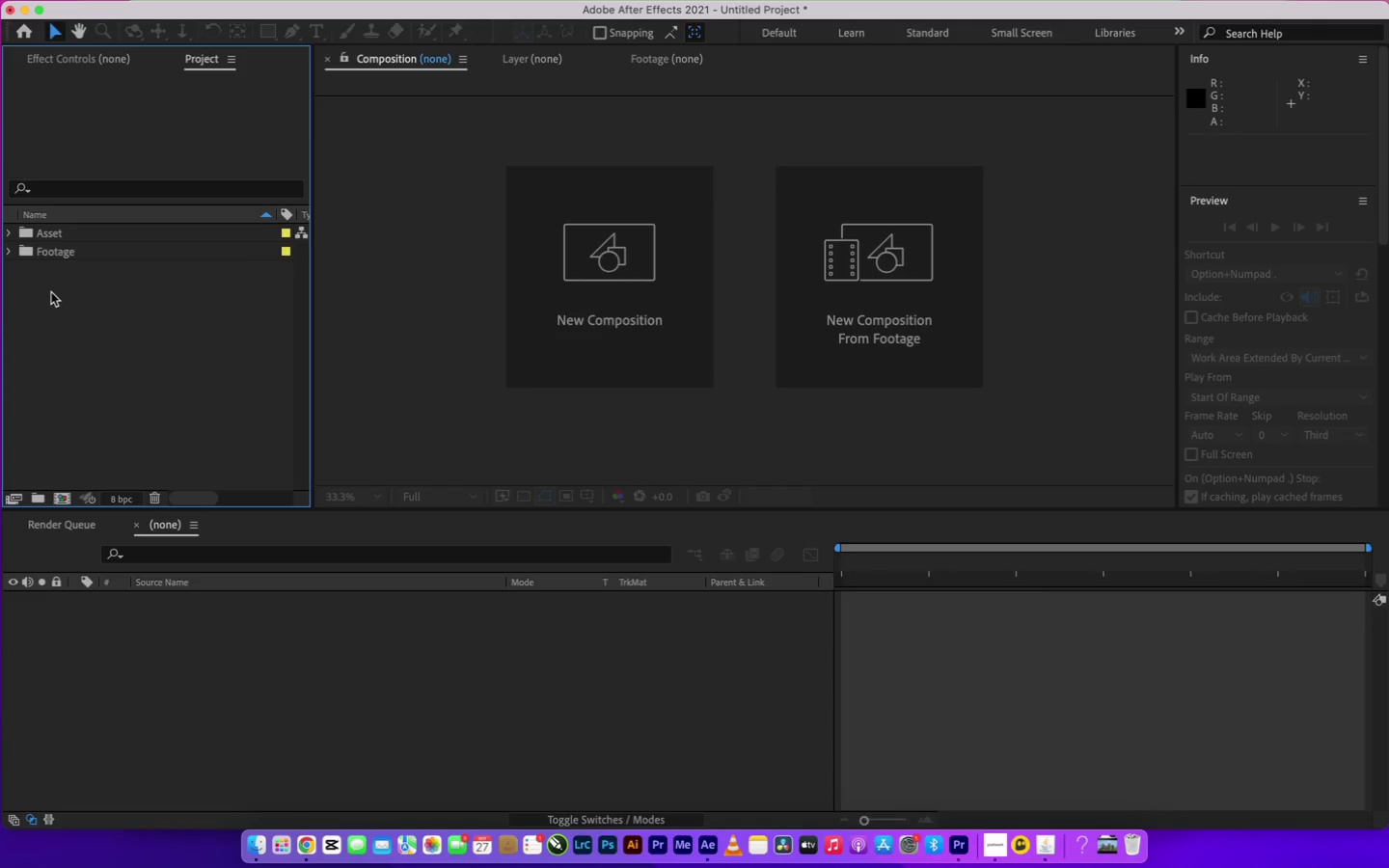 
right_click([51, 292])
 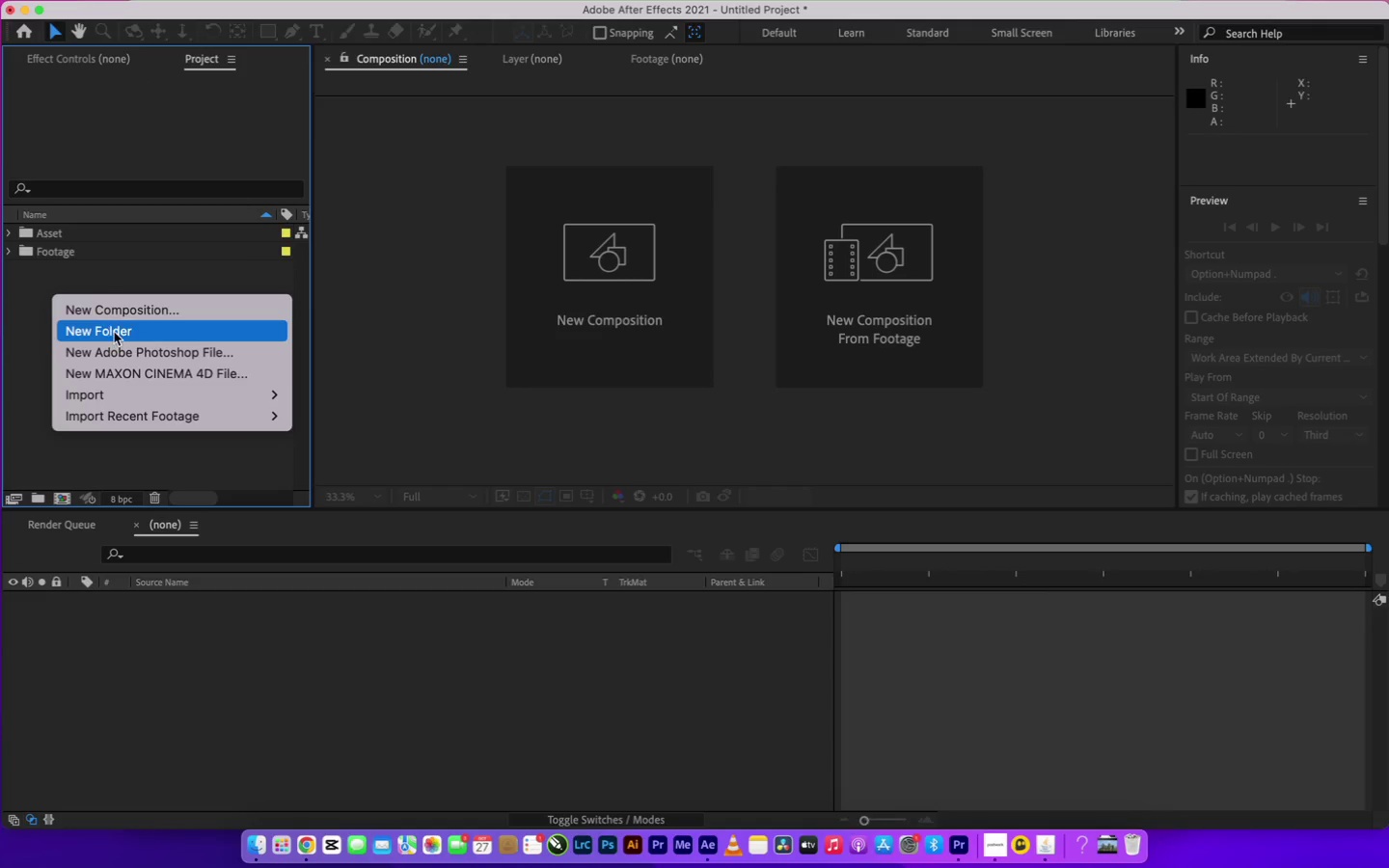 
left_click([114, 333])
 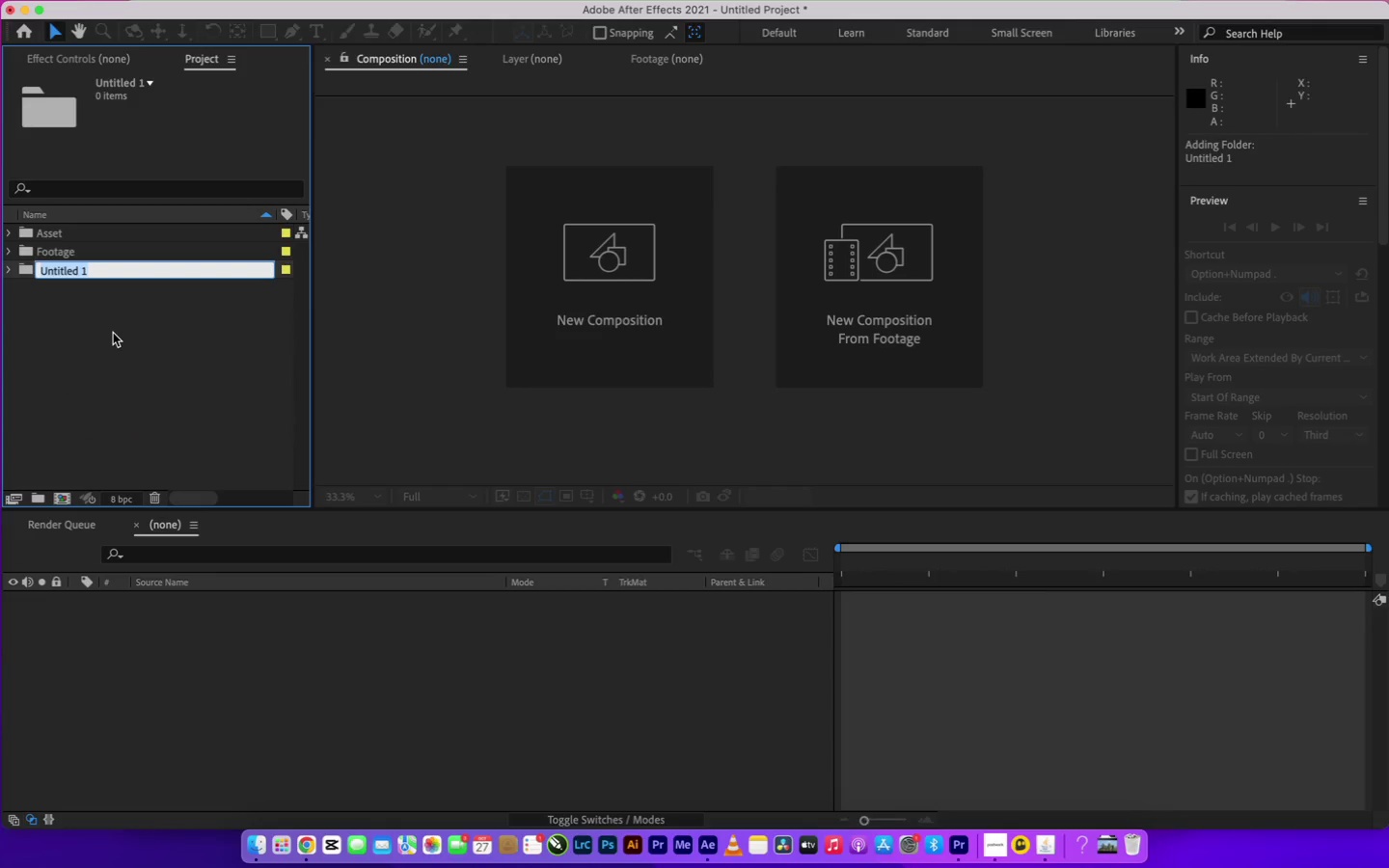 
type(Audio)
 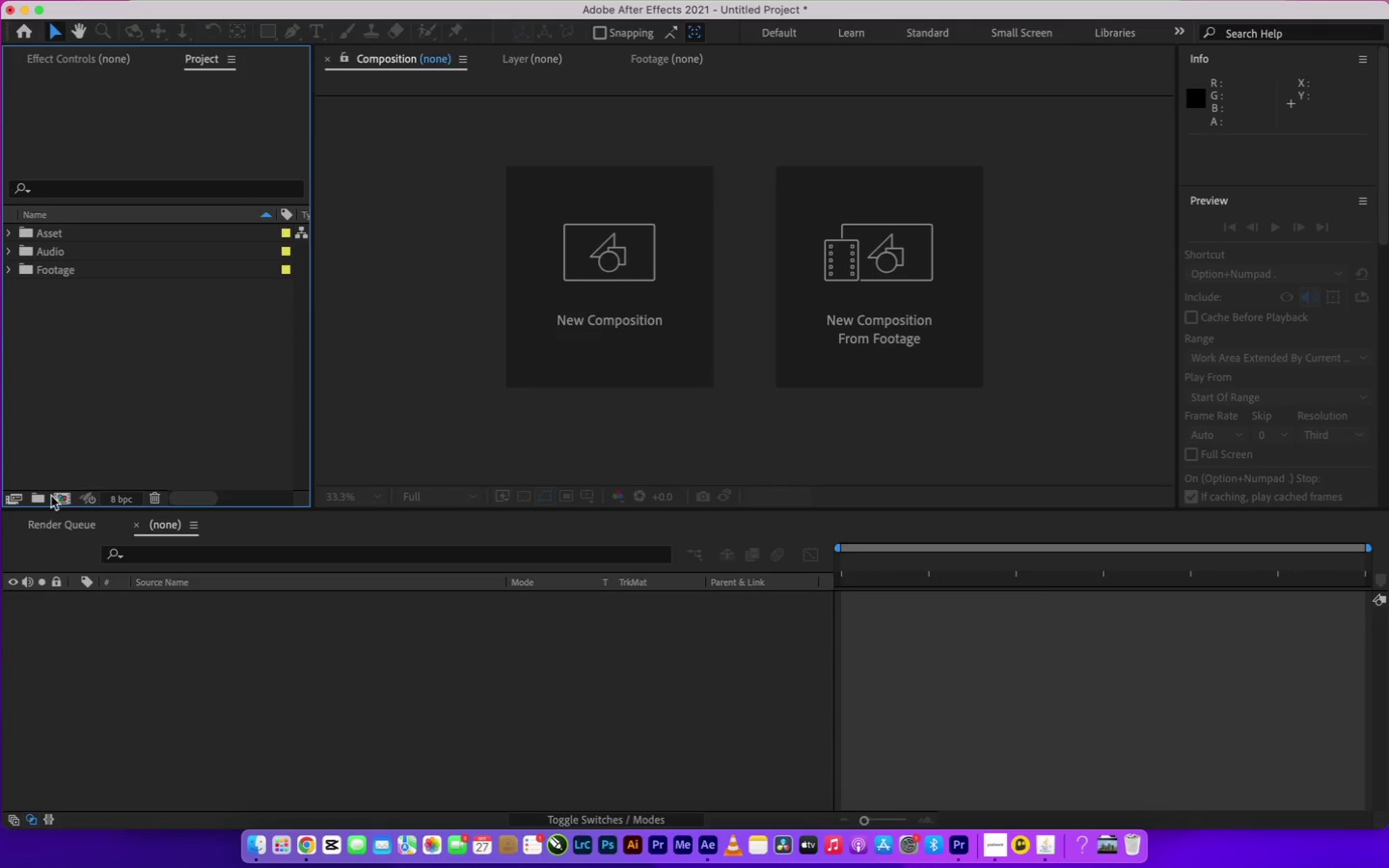 
left_click([63, 502])
 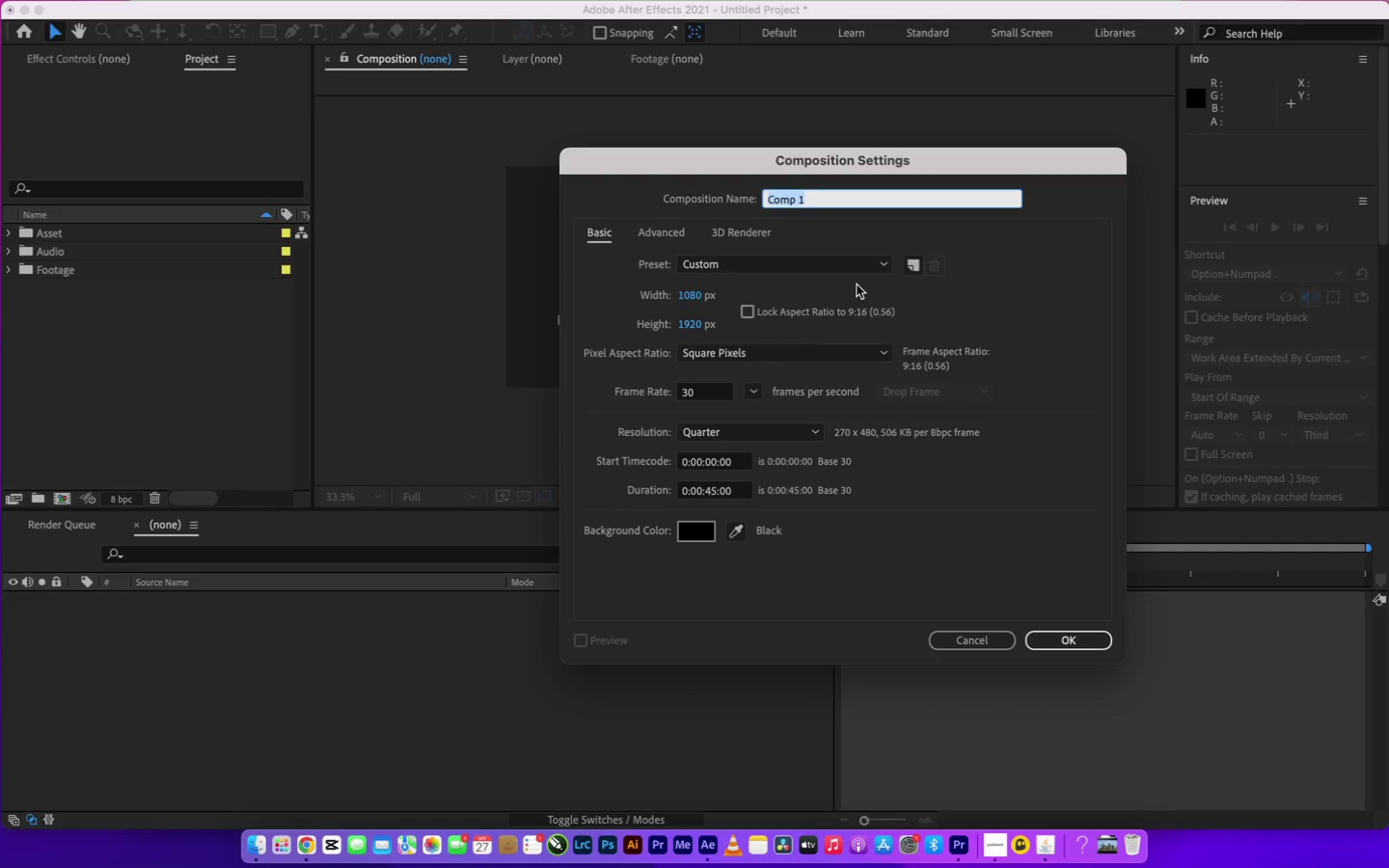 
wait(11.5)
 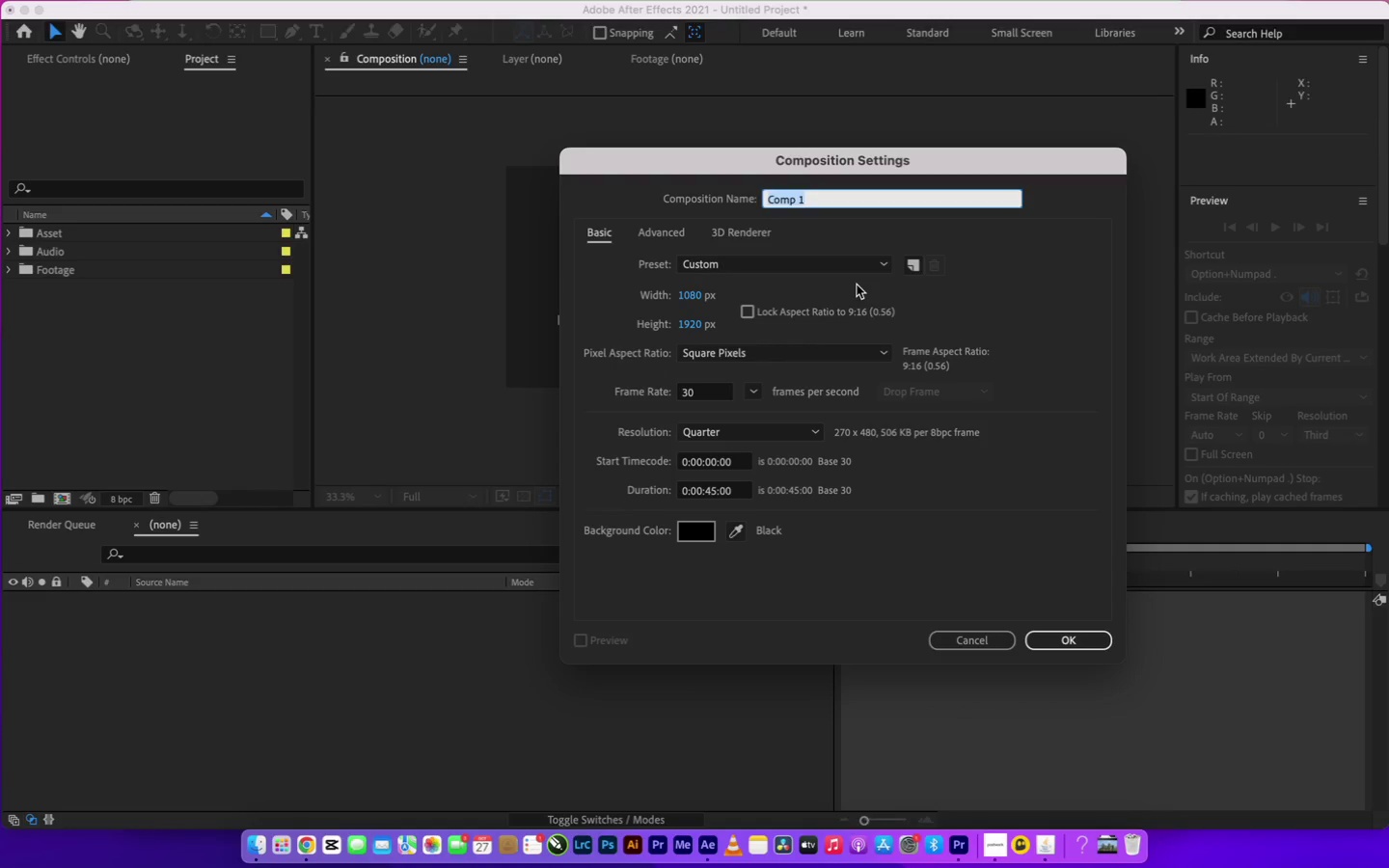 
type(Branded Recap Video for community )
 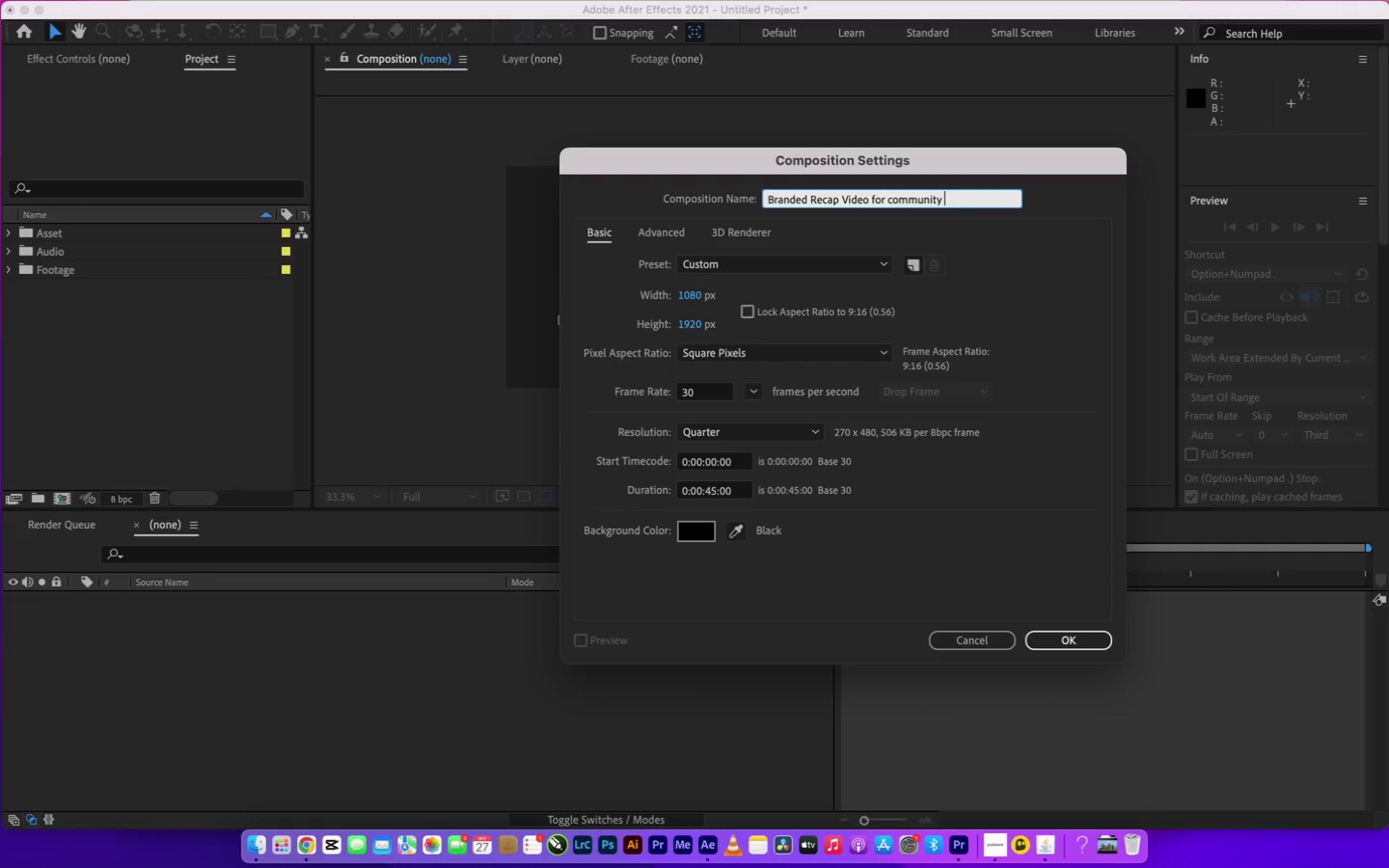 
key(Enter)
 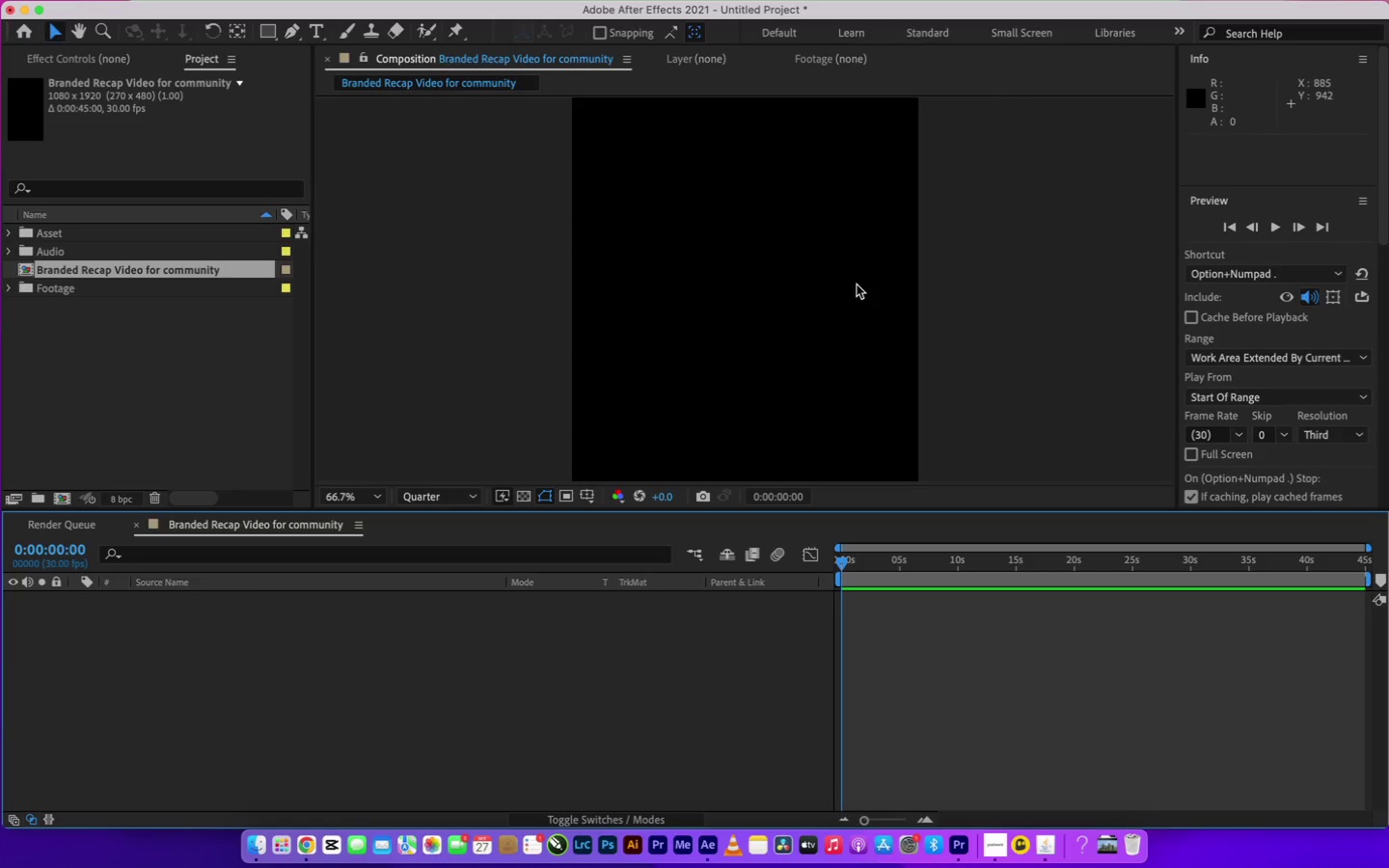 
scroll: coordinate [810, 334], scroll_direction: down, amount: 3.0
 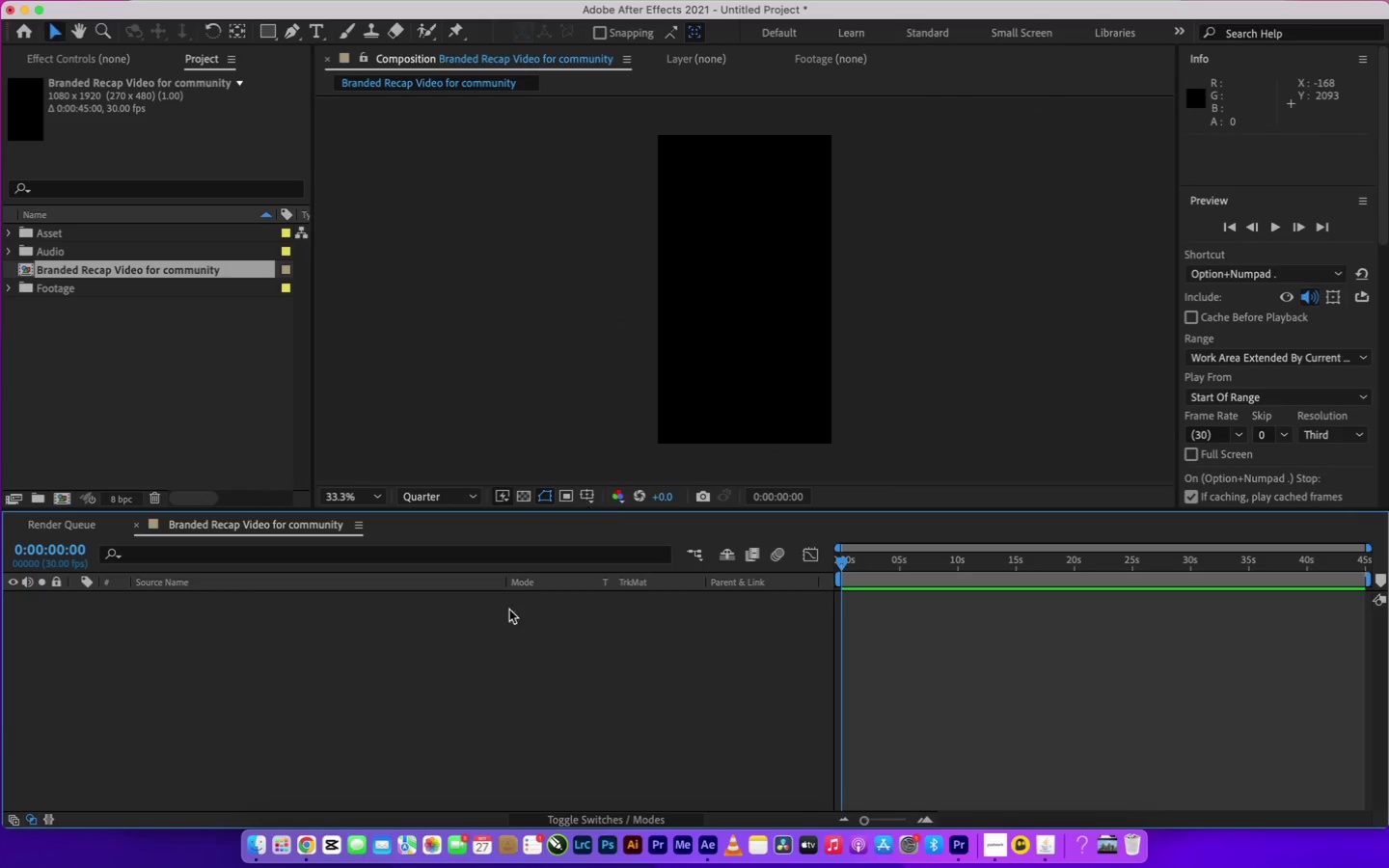 
left_click([411, 682])
 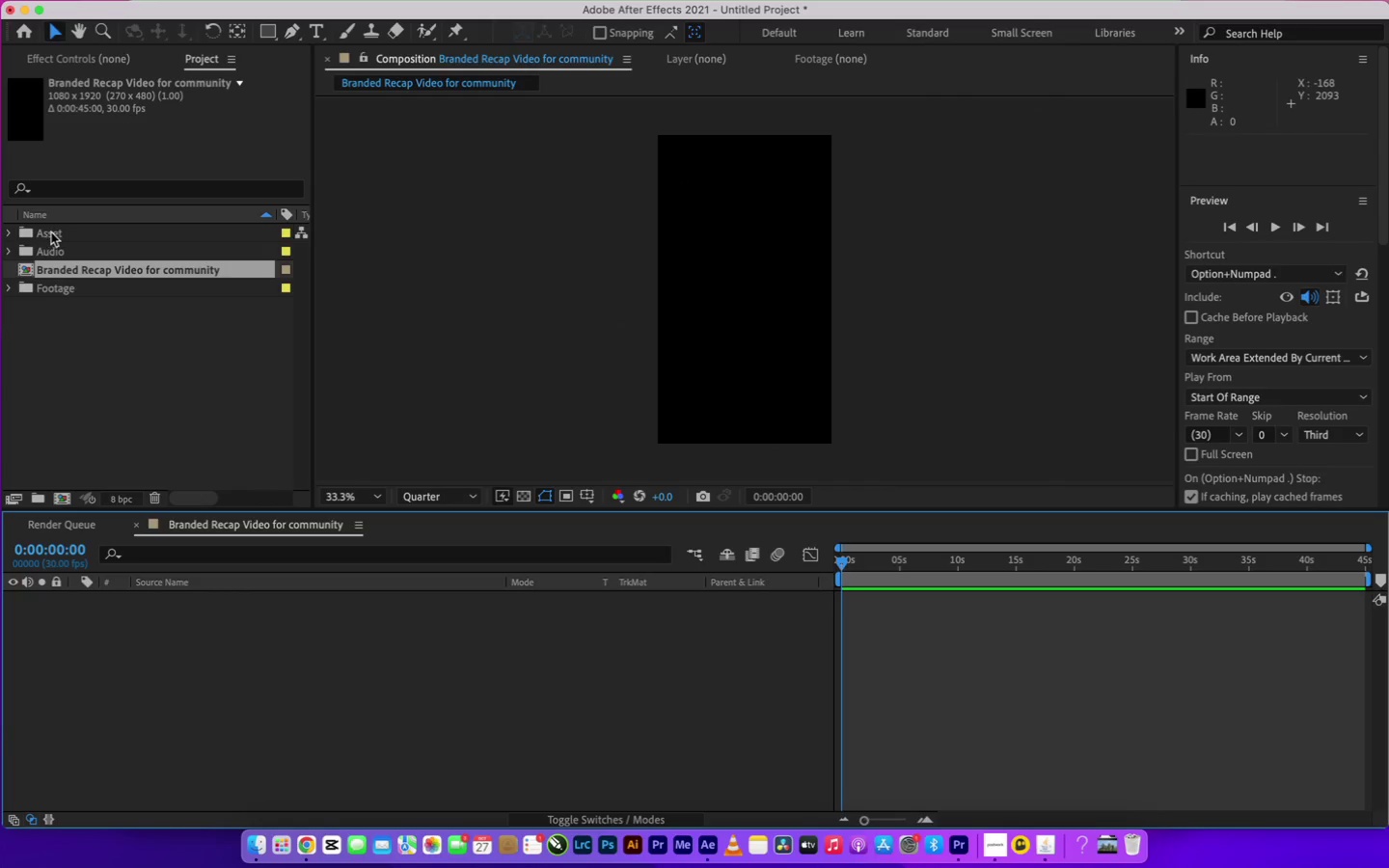 
left_click([58, 289])
 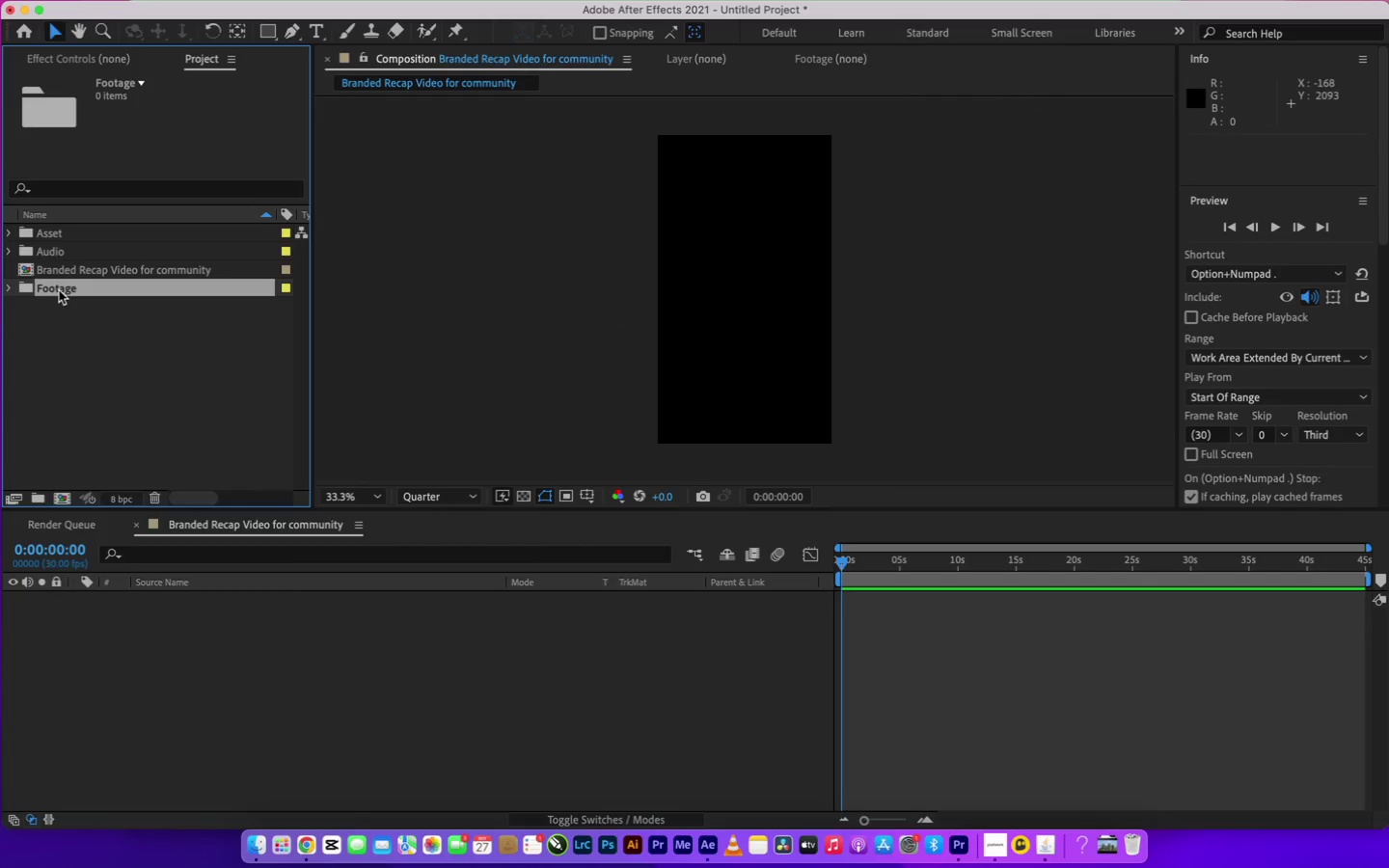 
right_click([59, 290])
 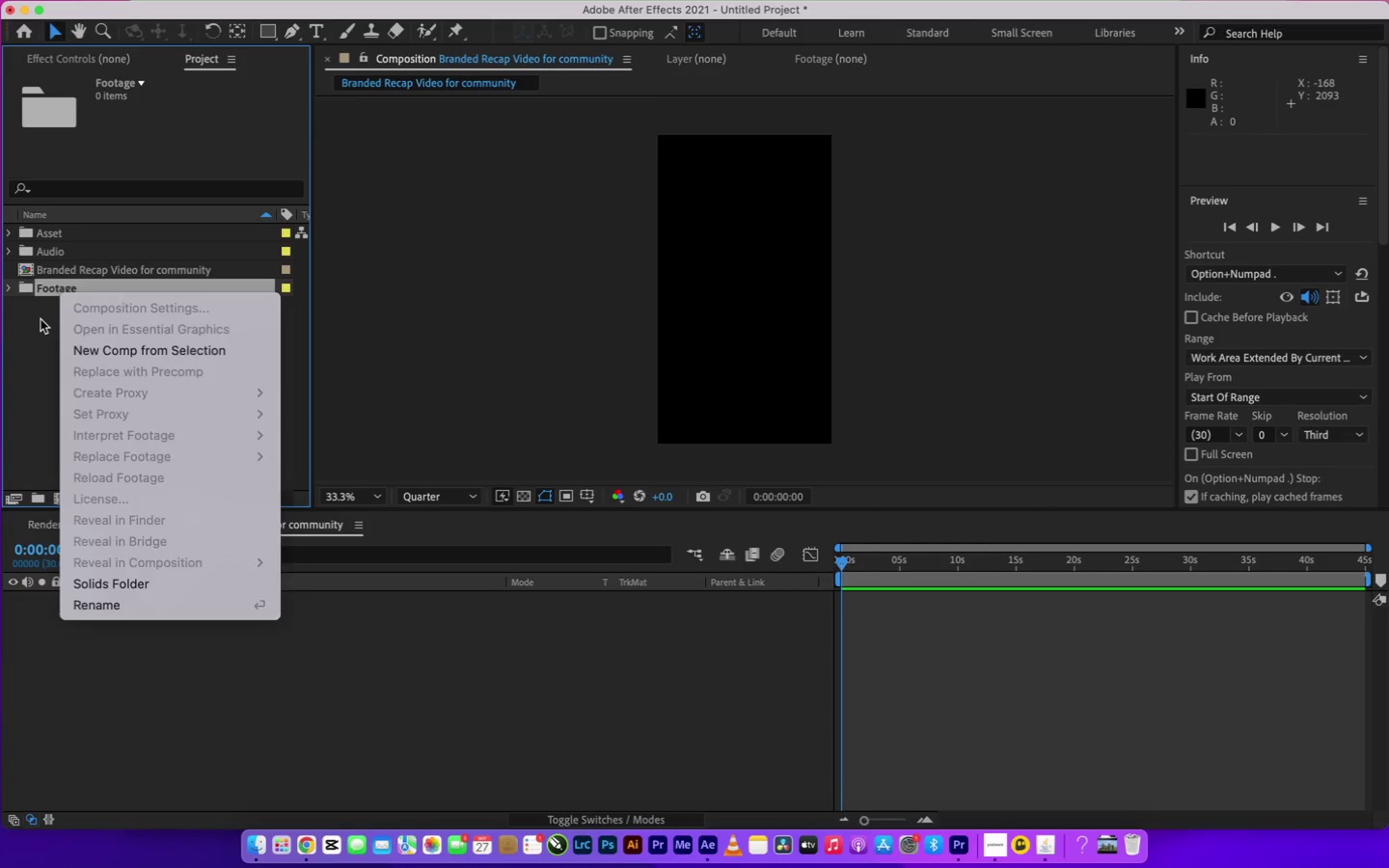 
left_click([41, 319])
 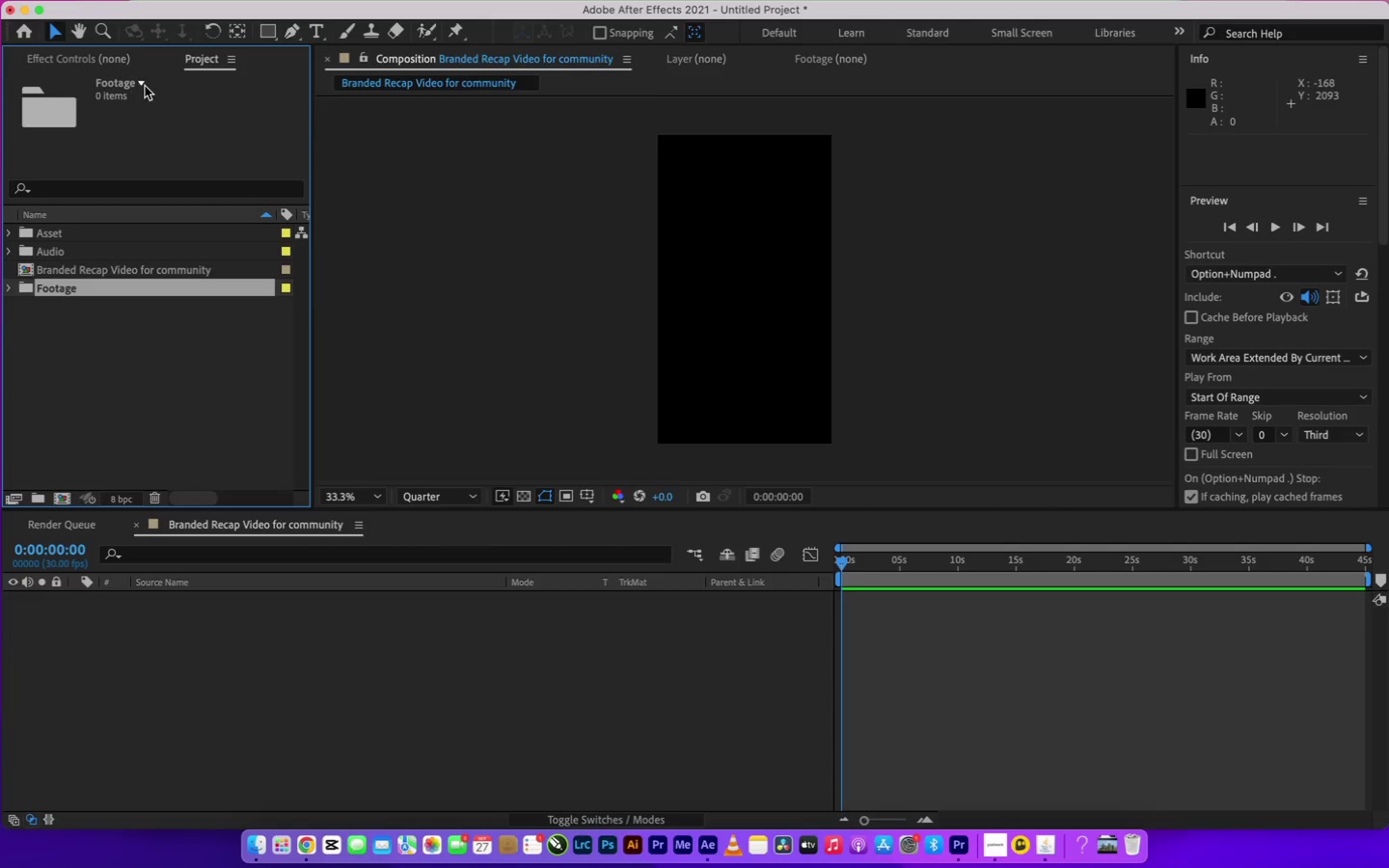 
mouse_move([157, 42])
 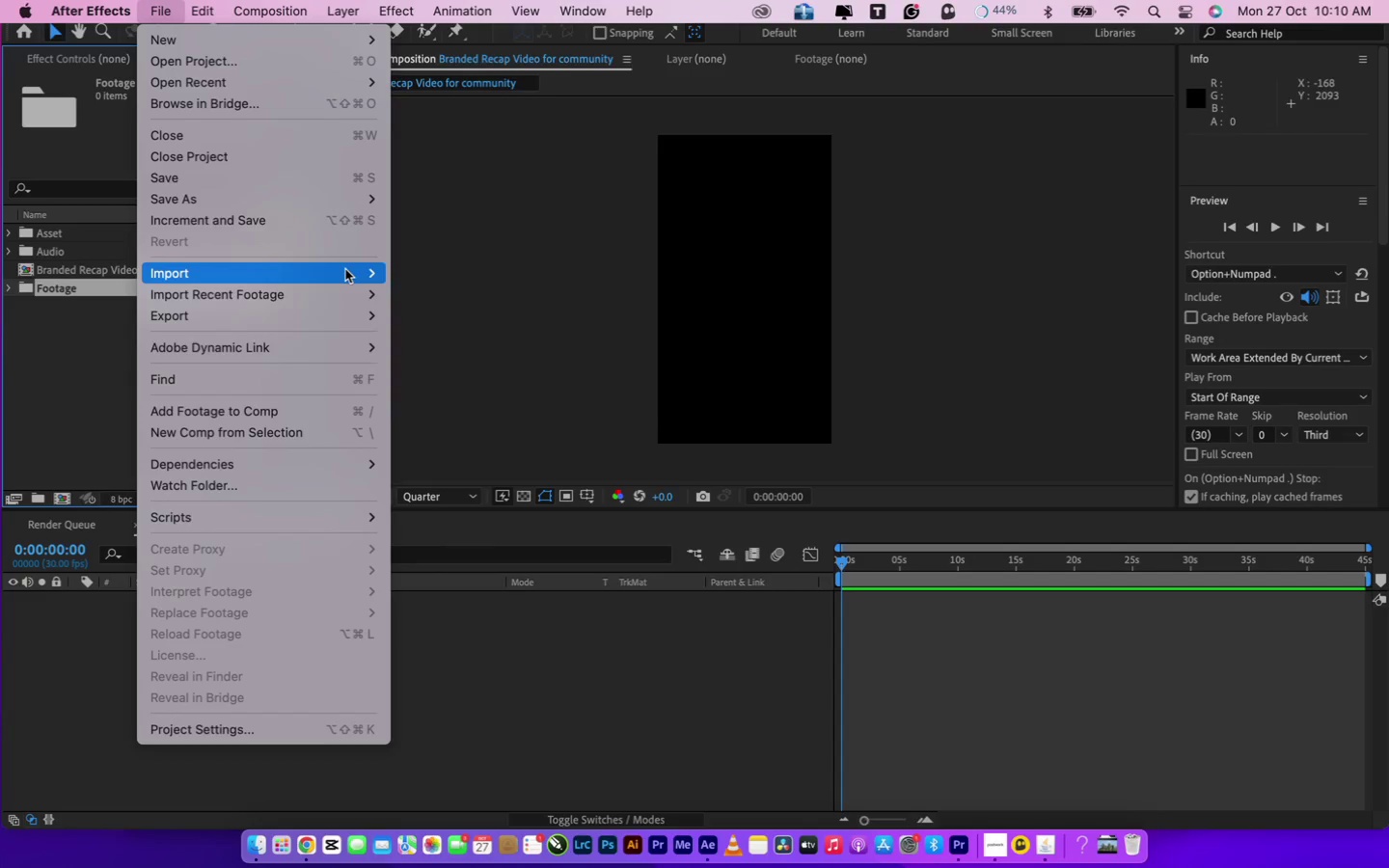 
left_click([418, 267])
 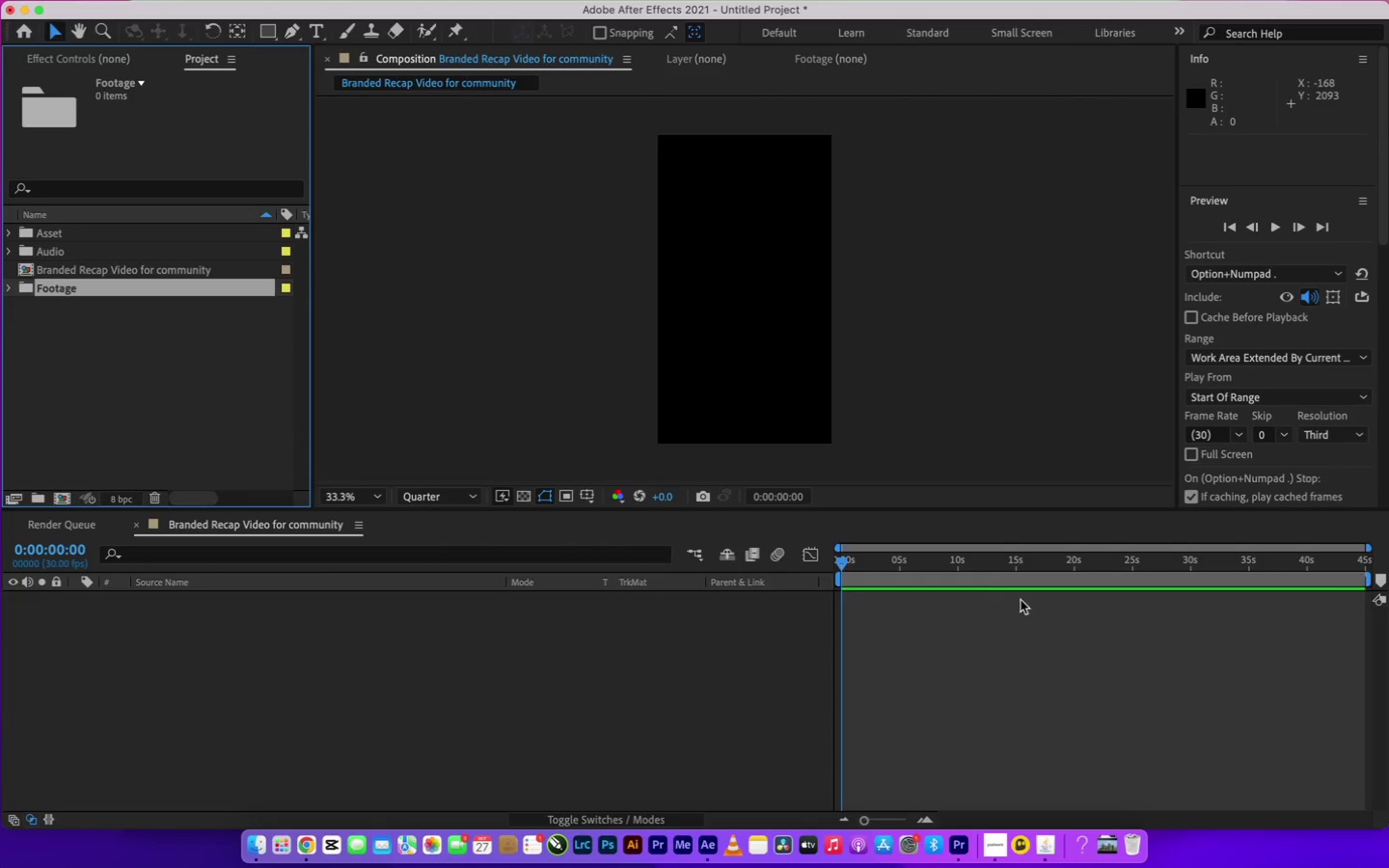 
mouse_move([851, 529])
 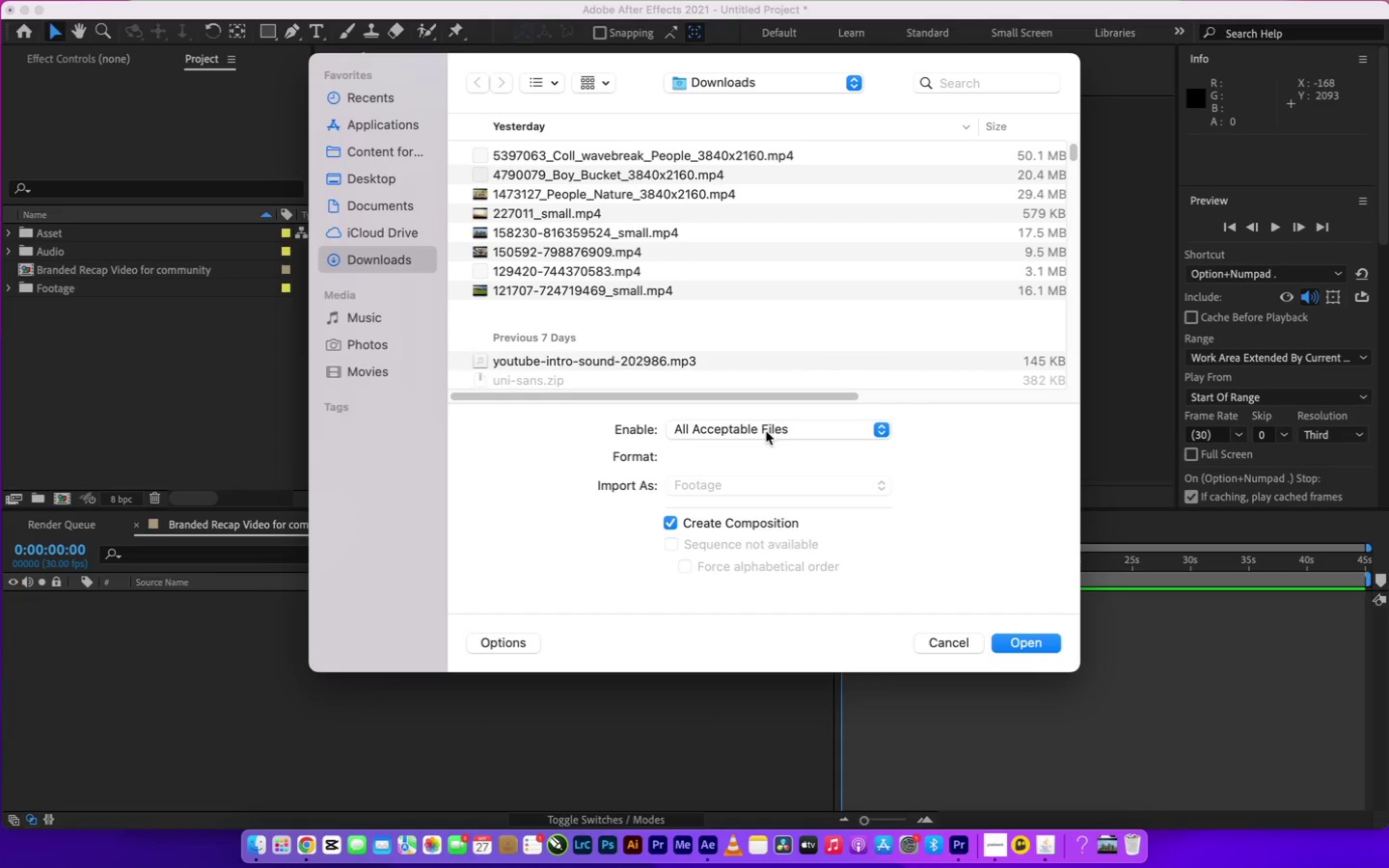 
left_click([766, 430])
 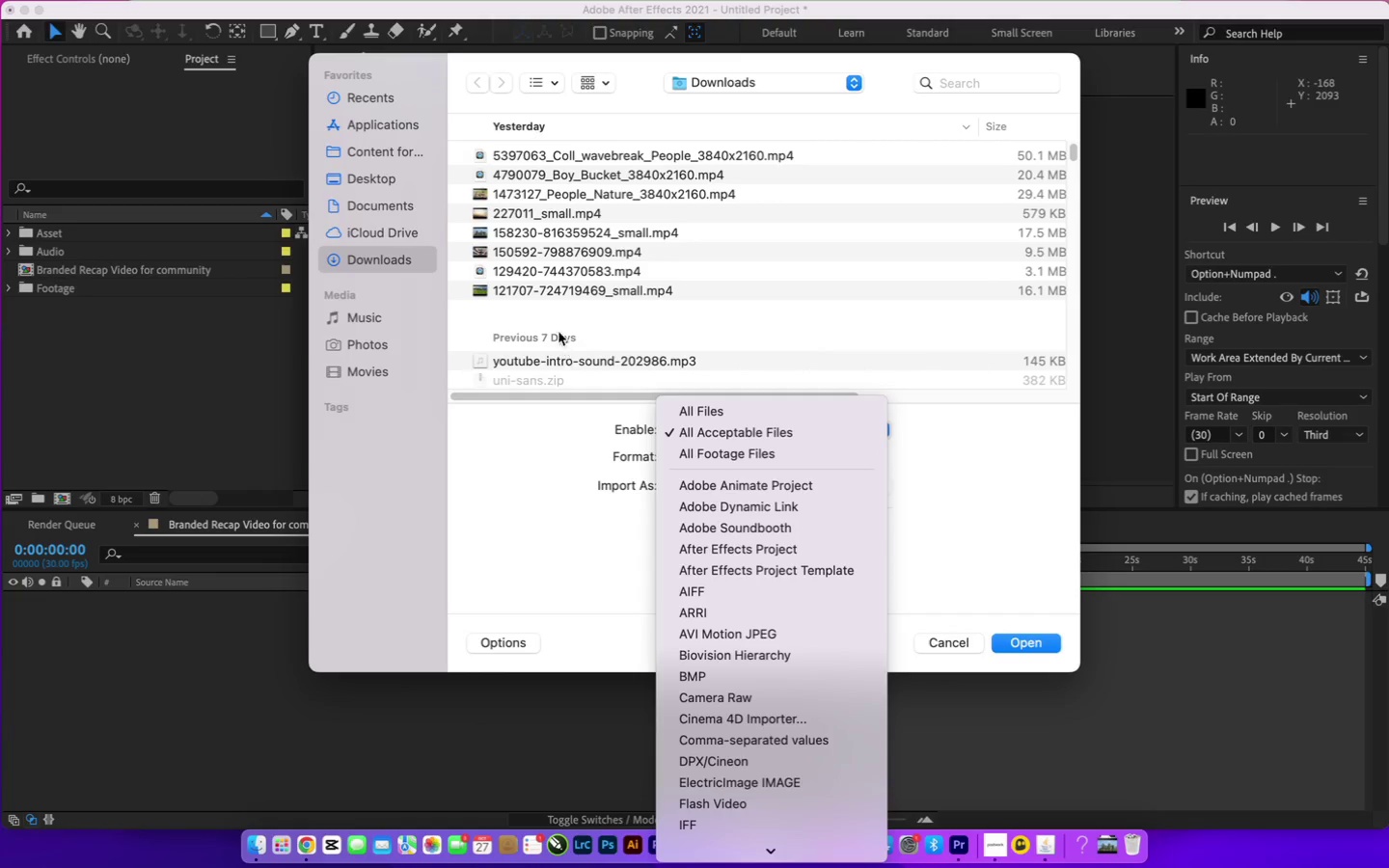 
left_click([557, 298])
 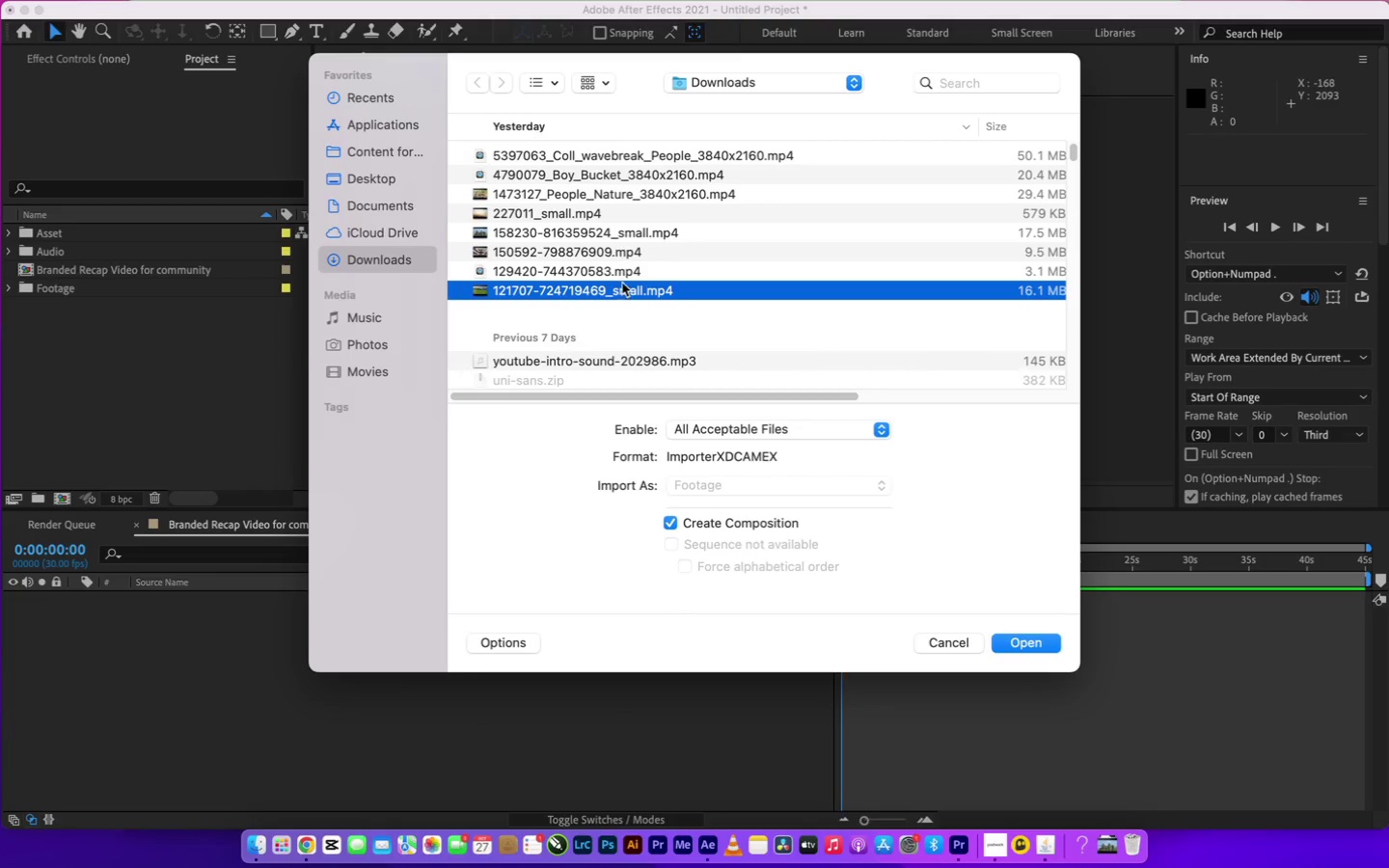 
hold_key(key=ShiftLeft, duration=0.71)
left_click([569, 158])
 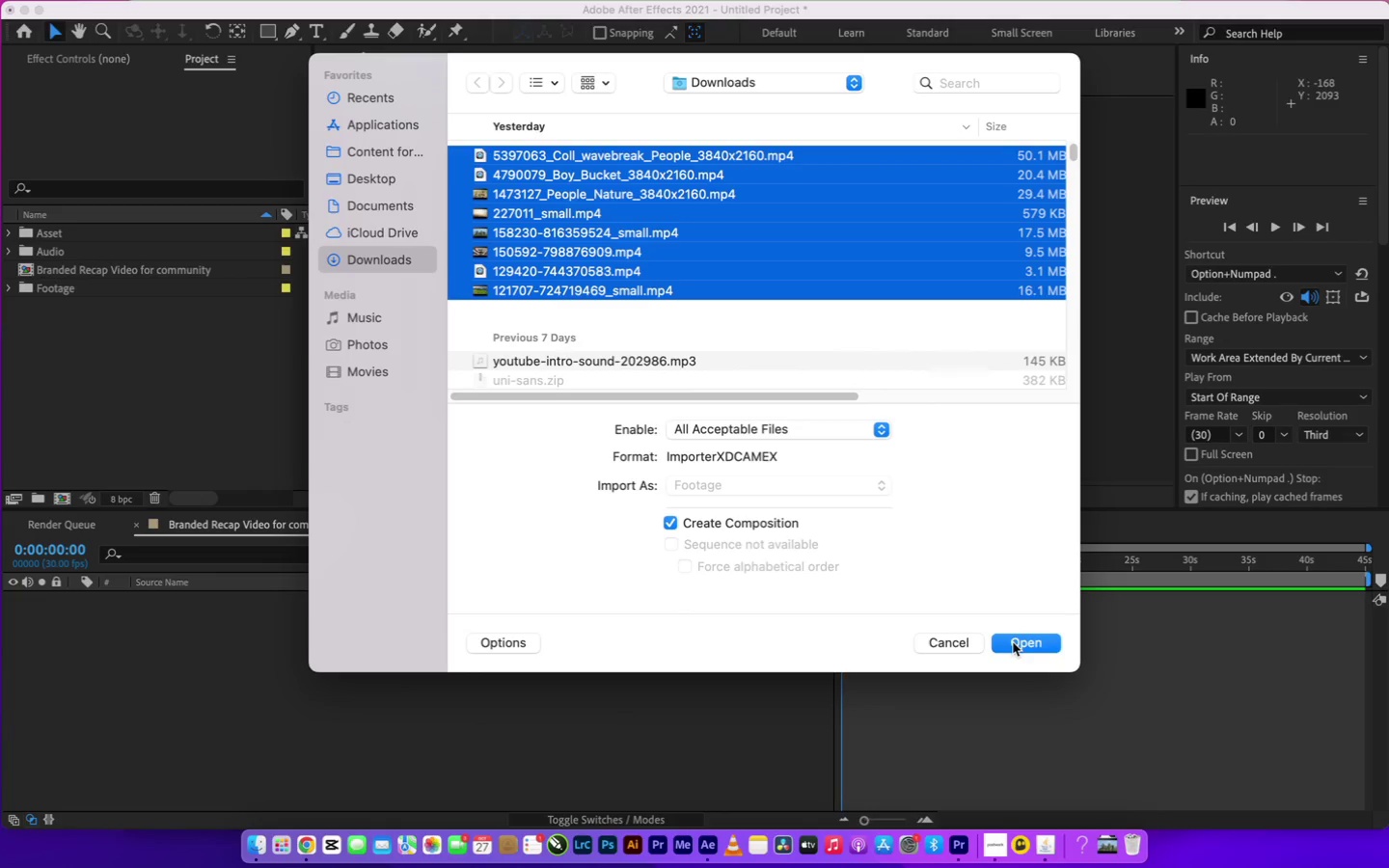 
left_click([1021, 646])
 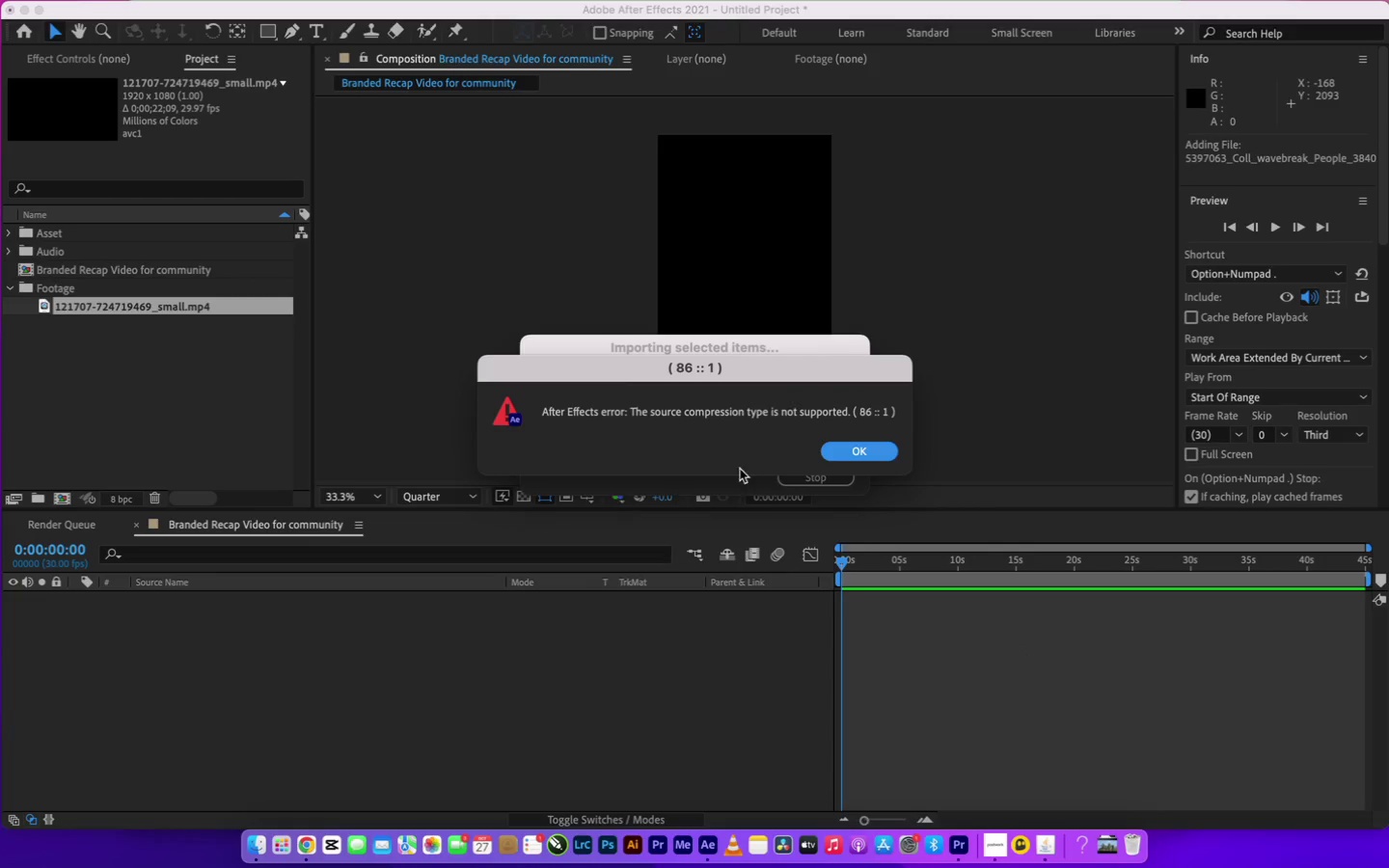 
left_click([863, 453])
 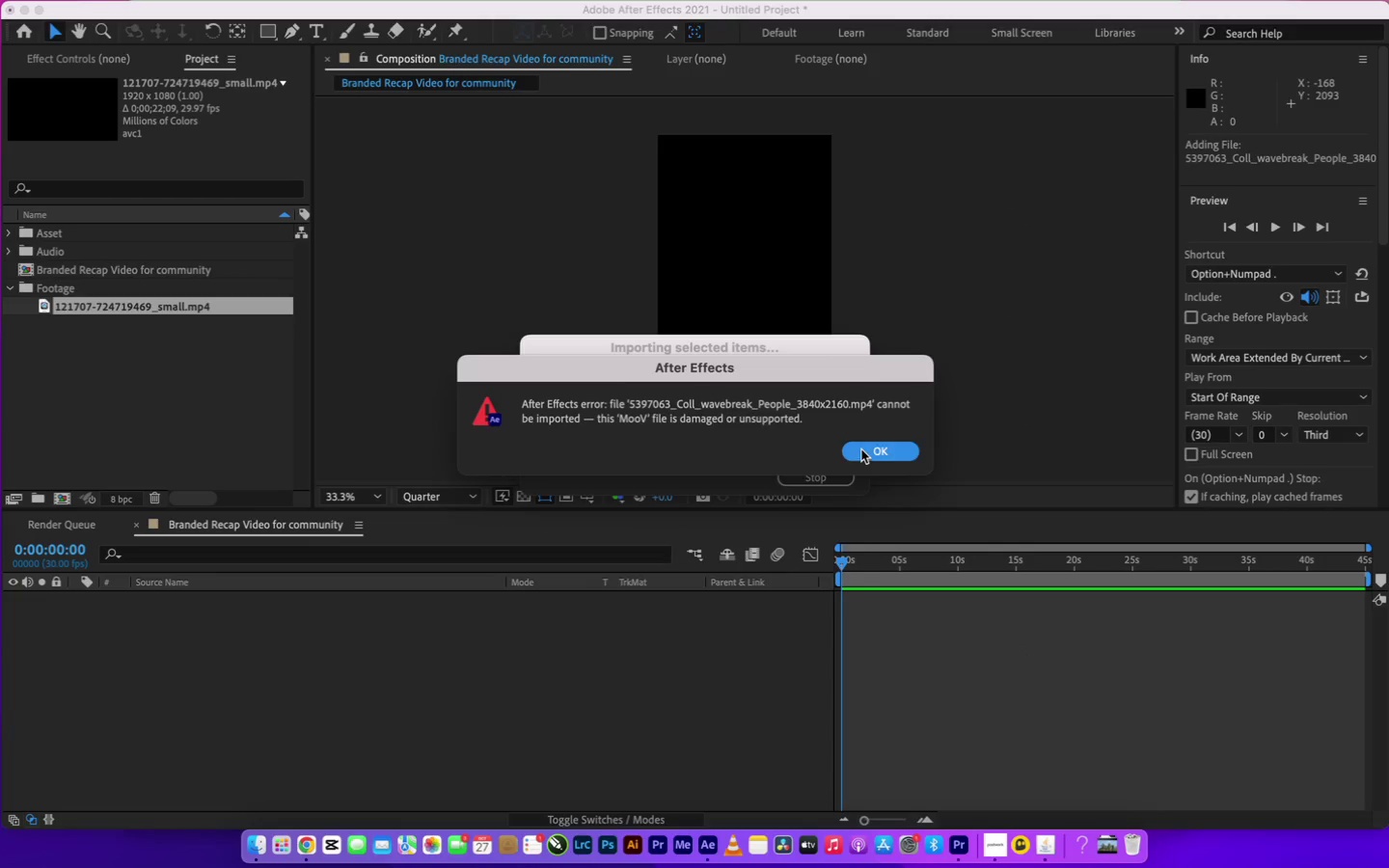 
left_click([861, 448])
 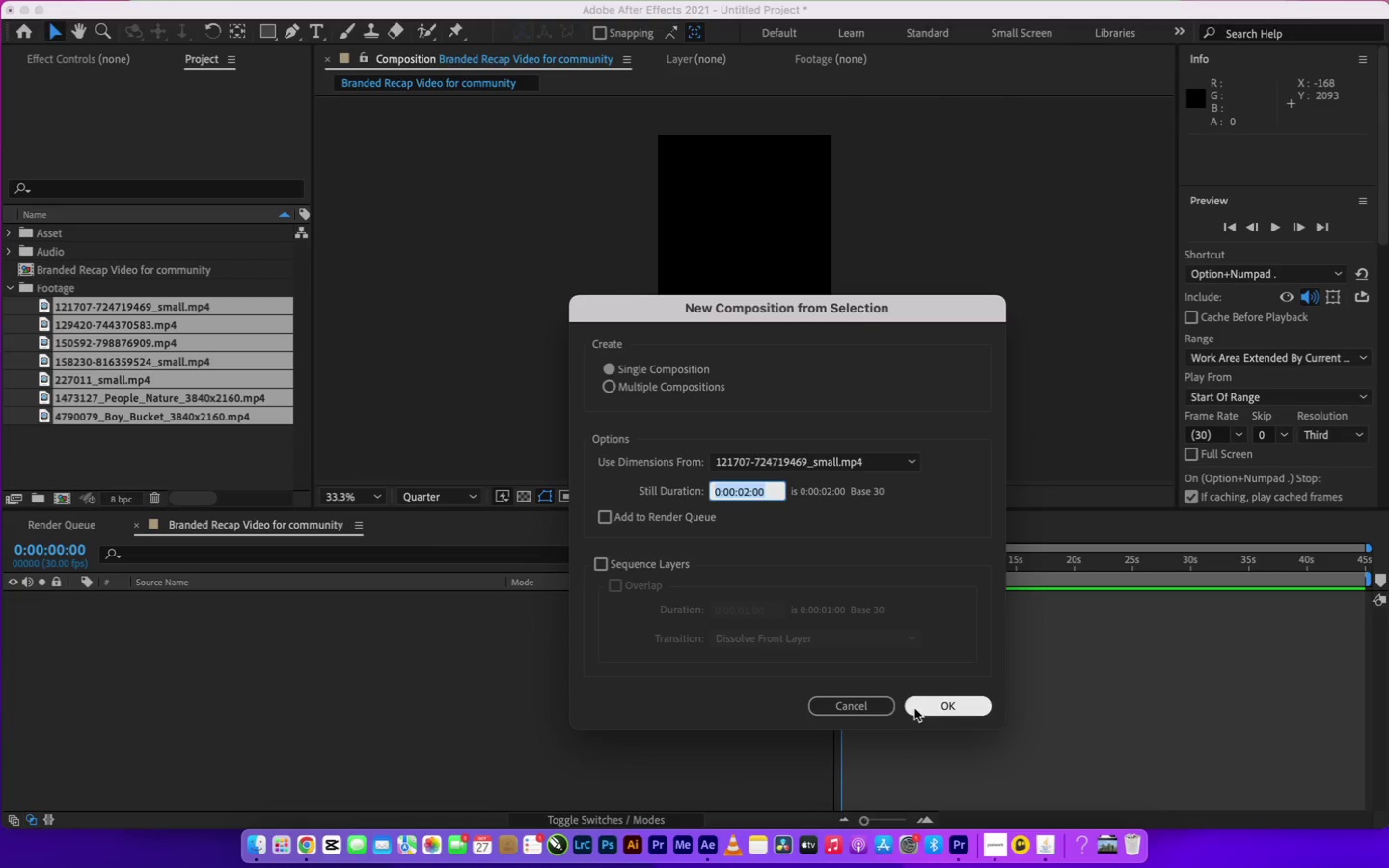 
wait(5.63)
 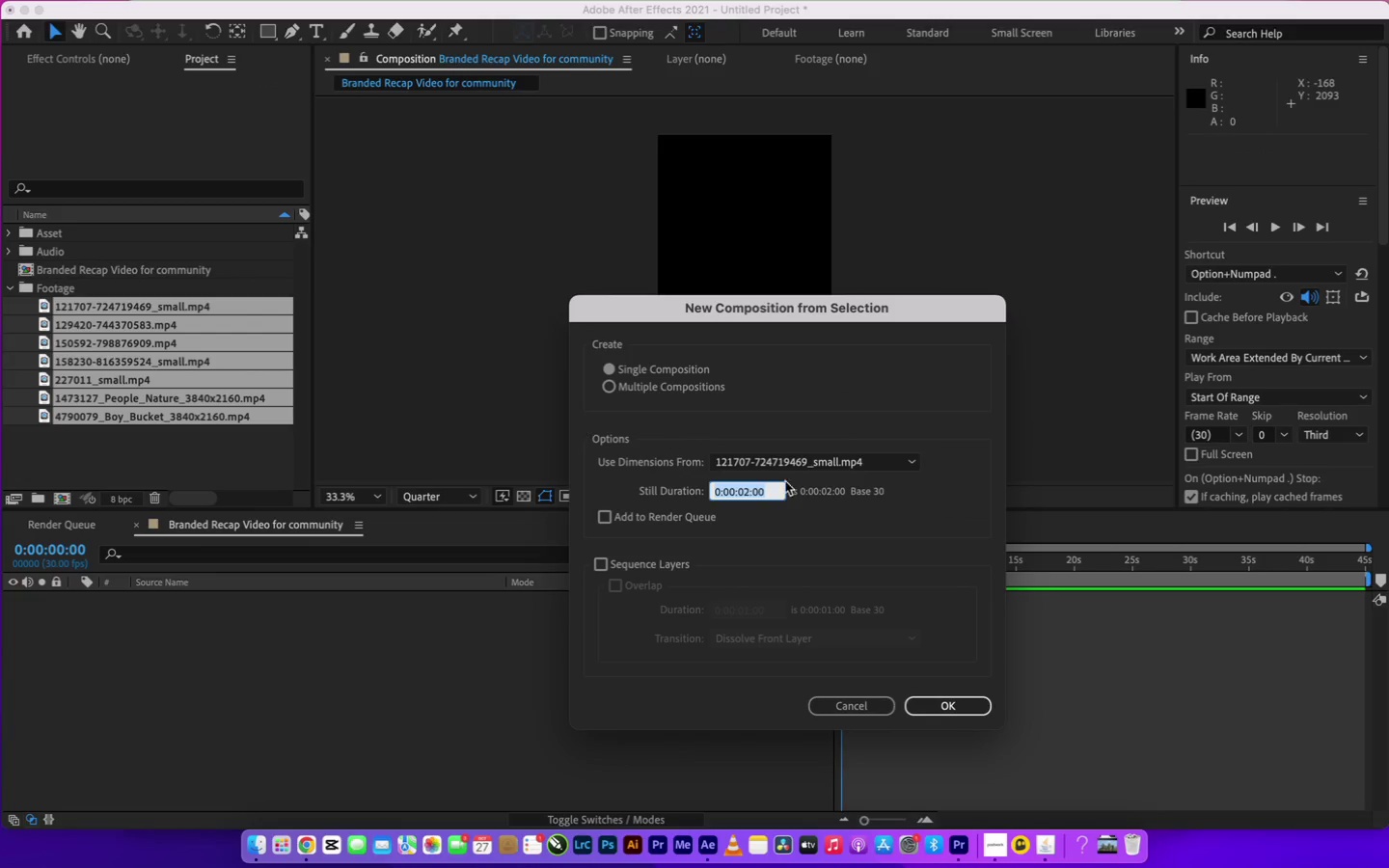 
left_click([922, 703])
 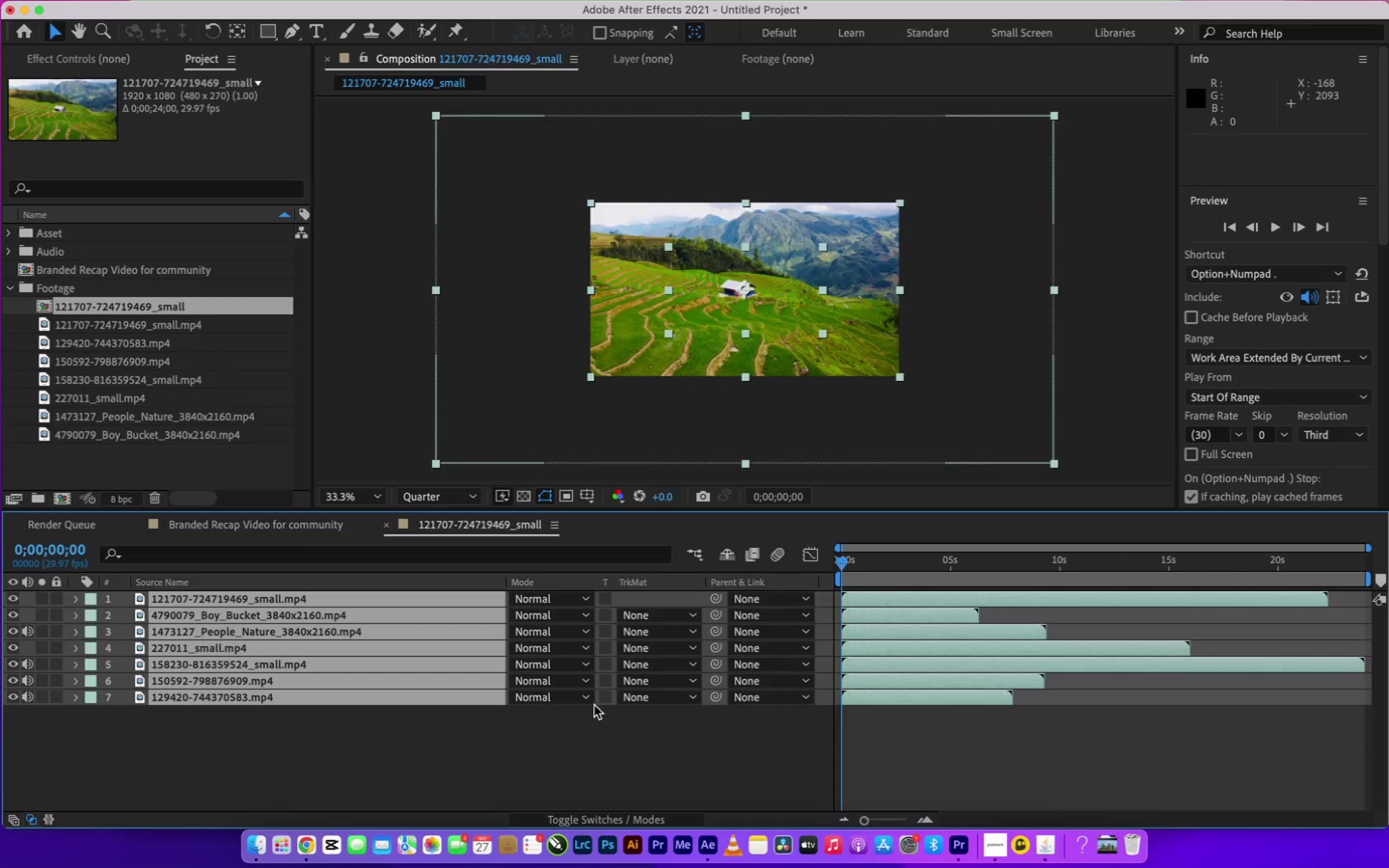 
left_click([468, 728])
 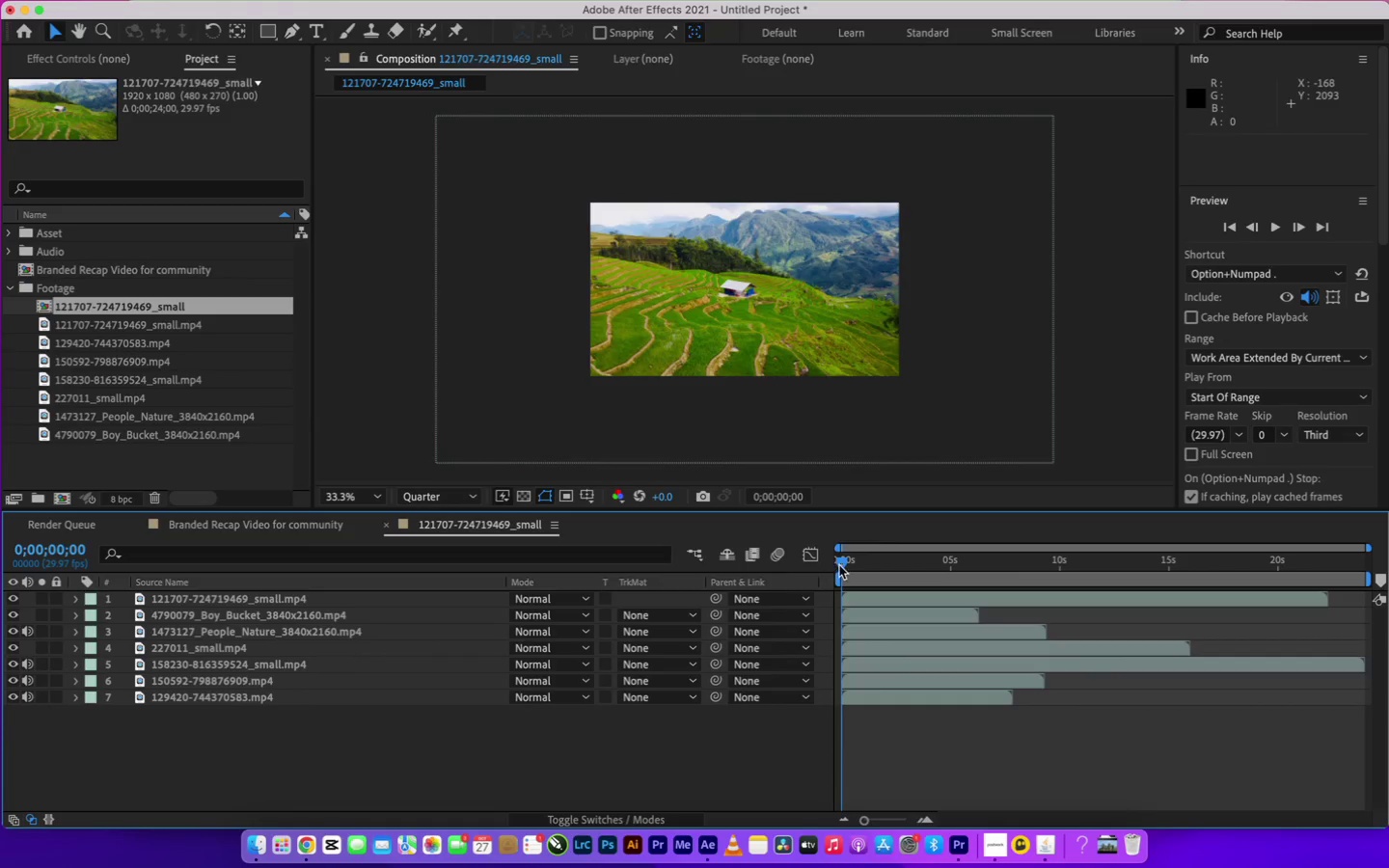 
left_click_drag(start_coordinate=[843, 562], to_coordinate=[898, 555])
 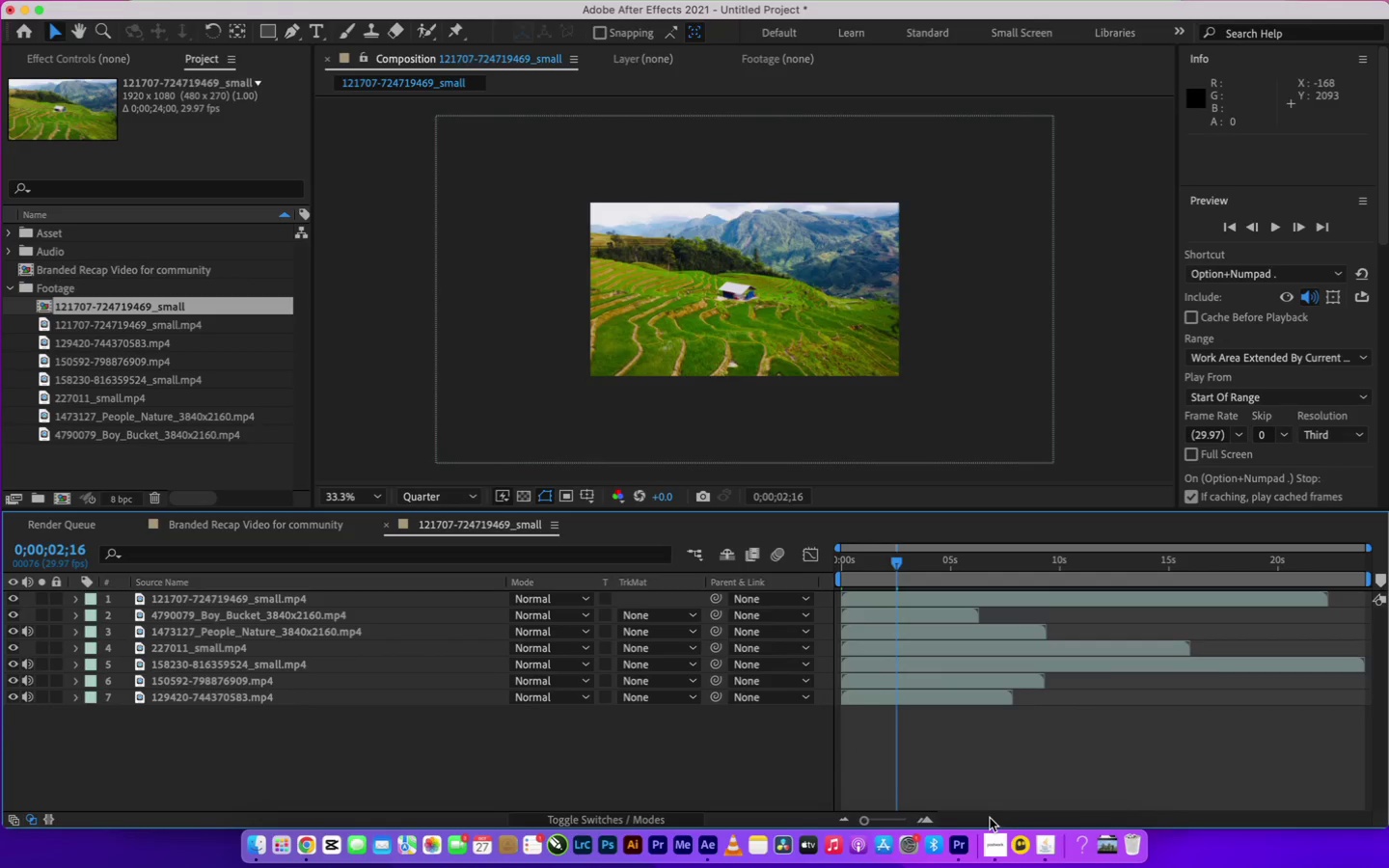 
left_click([994, 830])